 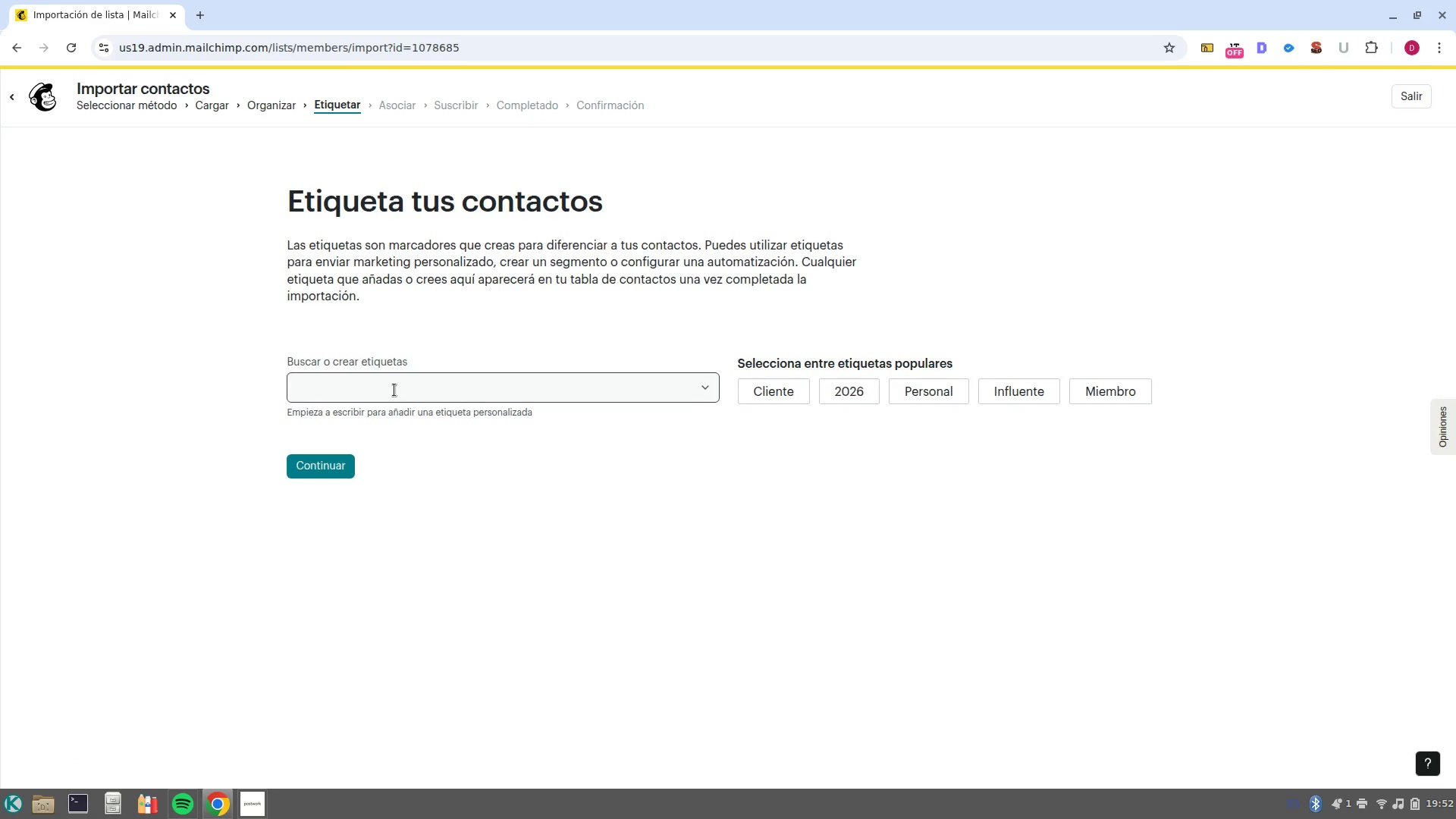 
left_click([393, 385])
 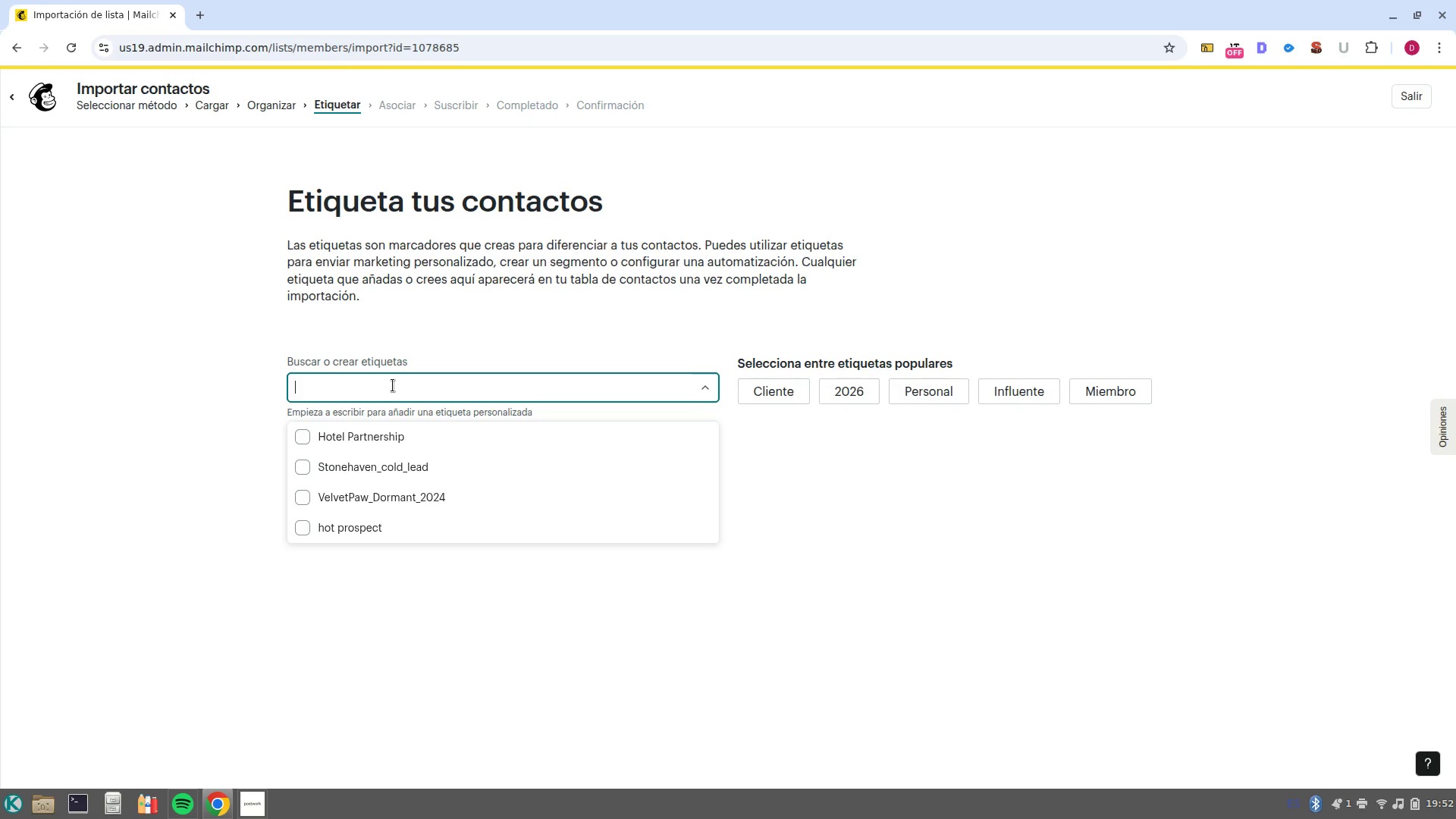 
type(Web Lead)
 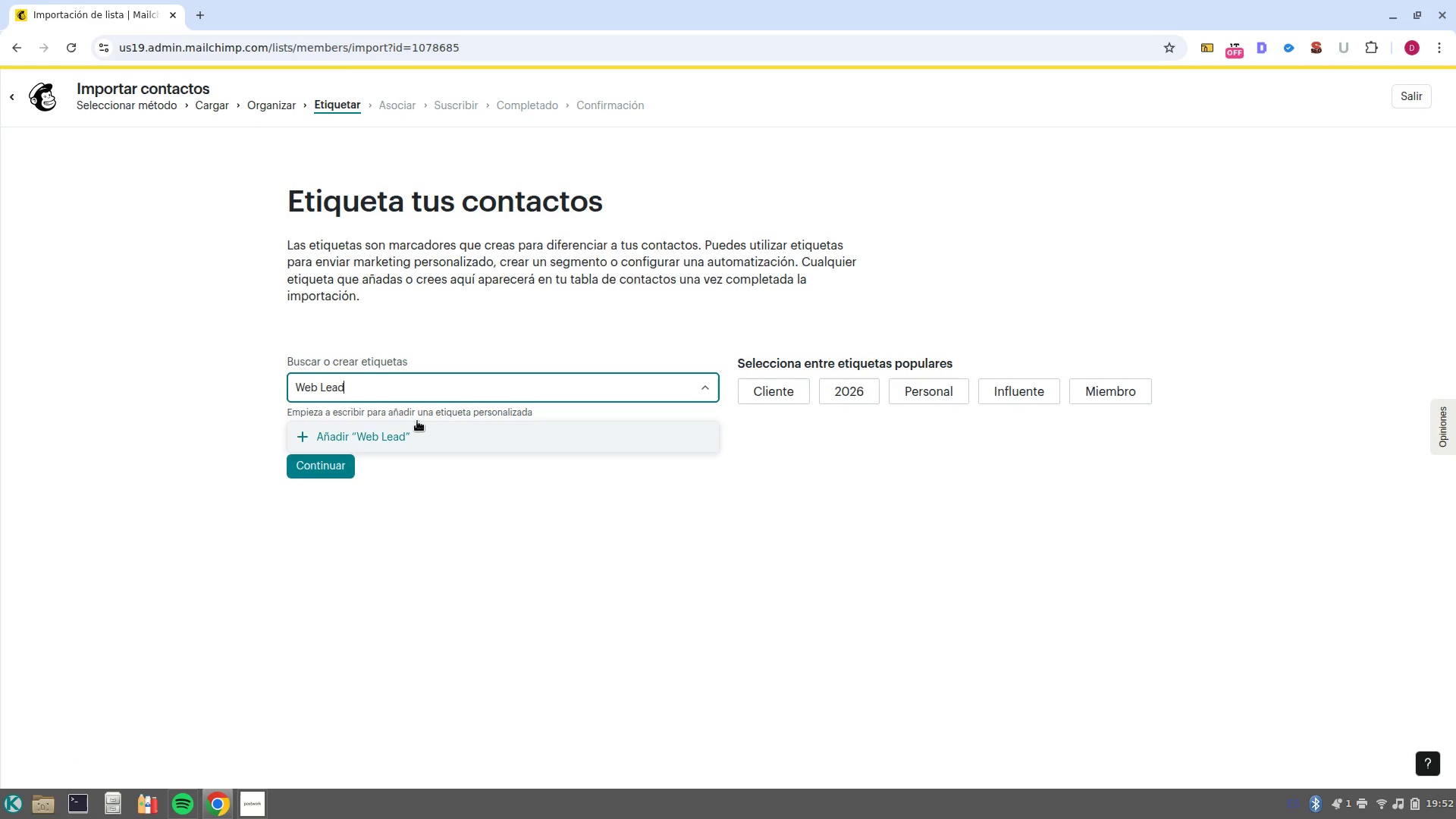 
left_click([418, 428])
 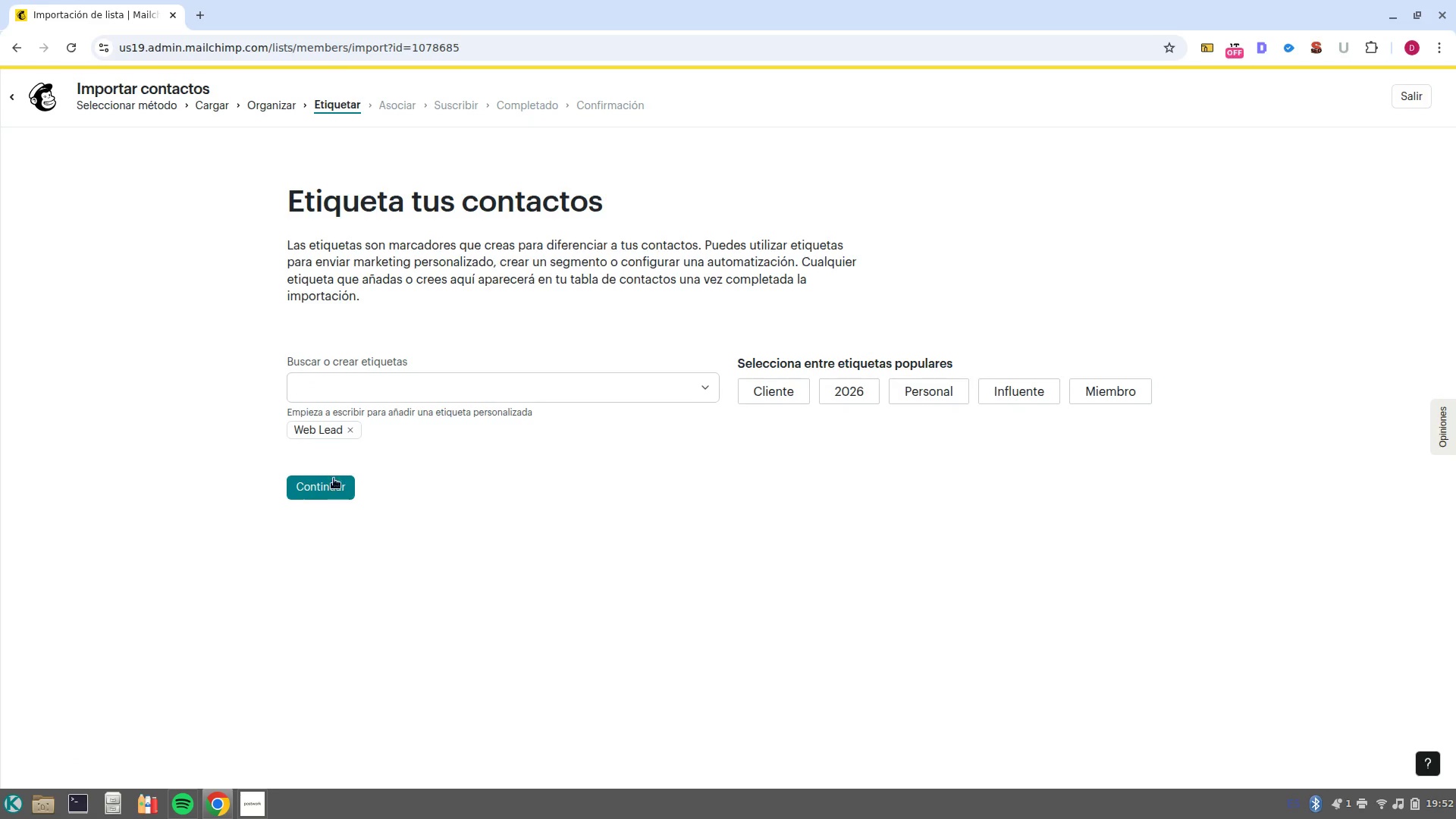 
left_click([334, 486])
 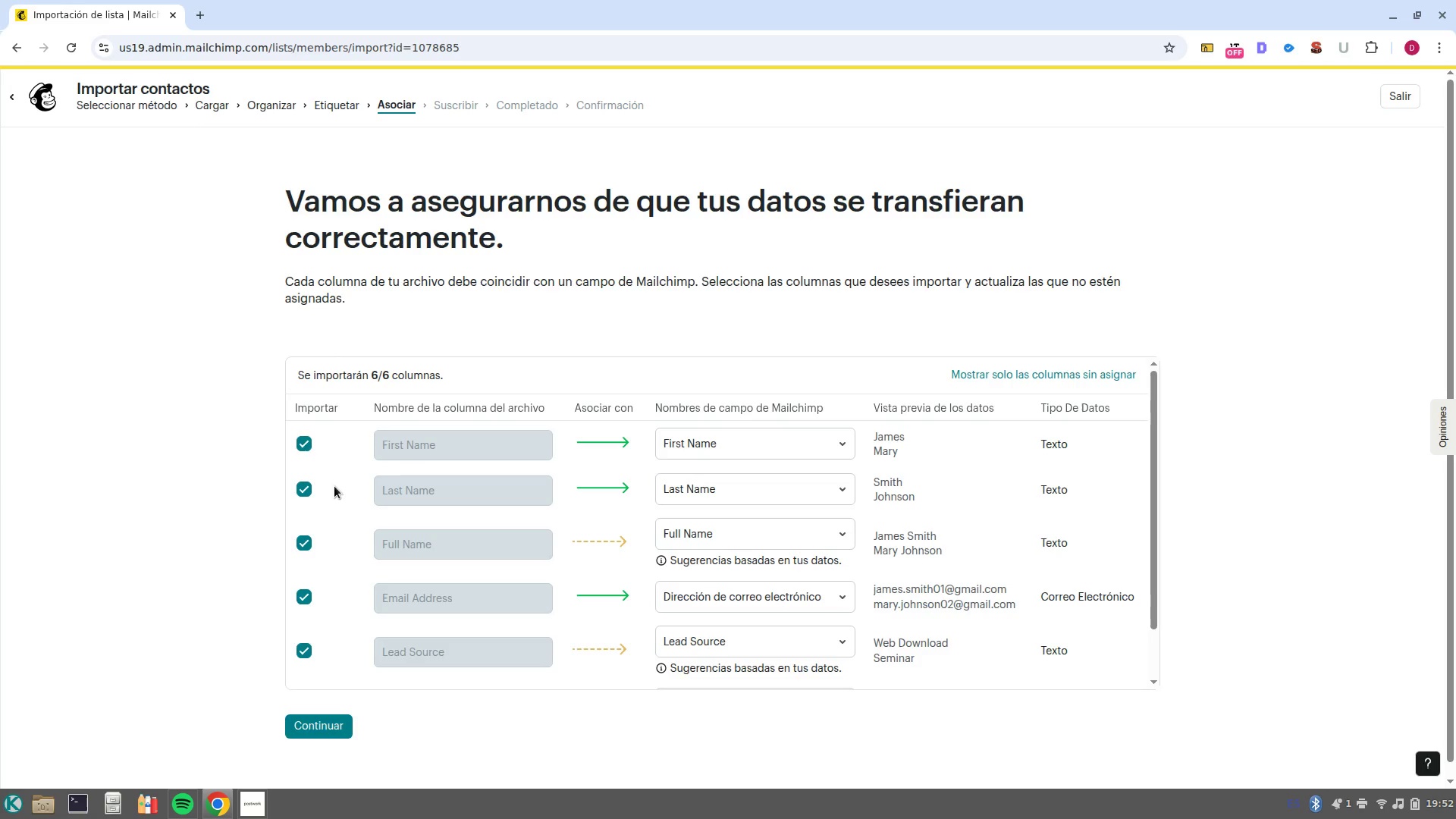 
wait(10.23)
 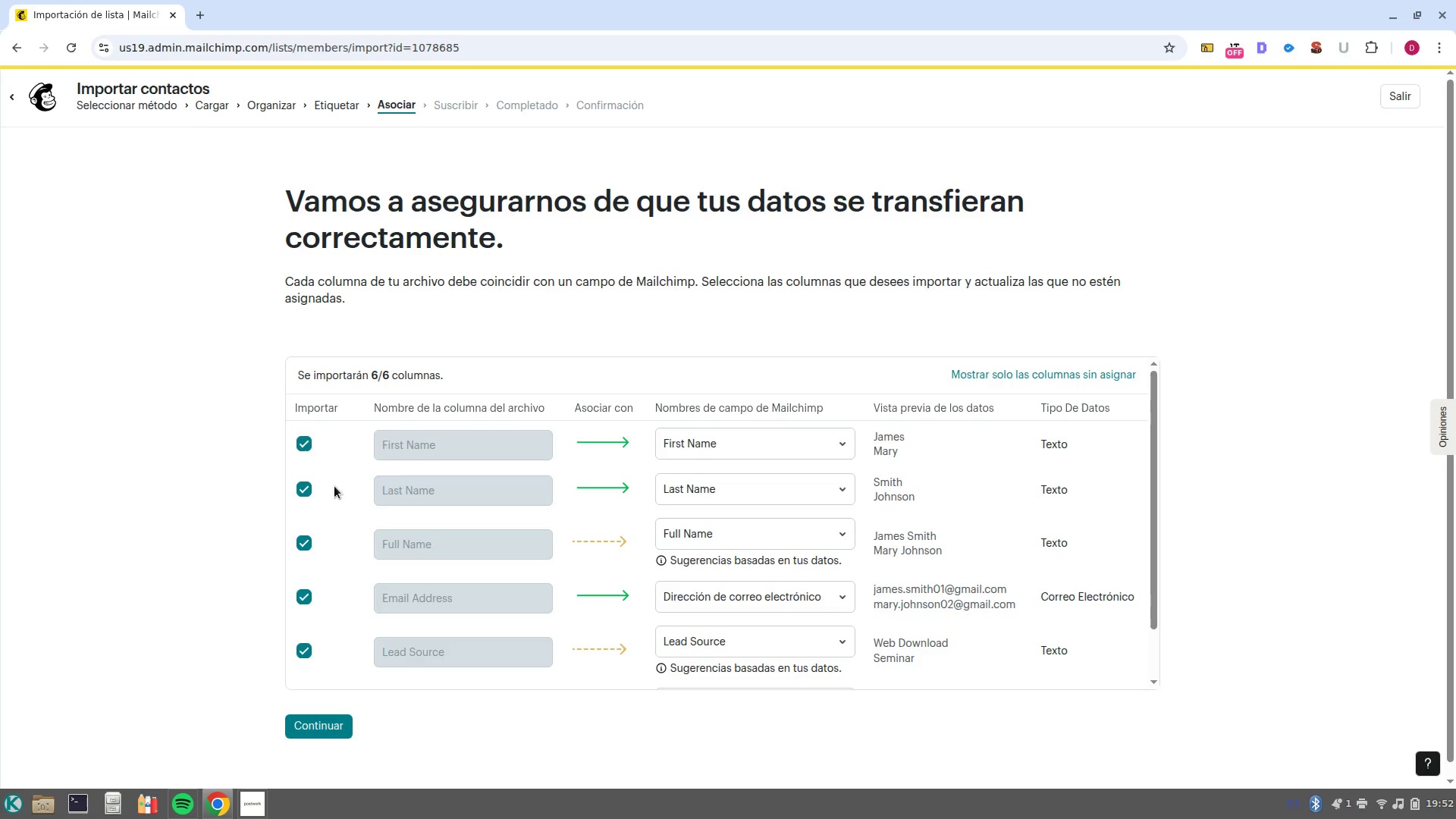 
scroll: coordinate [750, 504], scroll_direction: down, amount: 2.0
 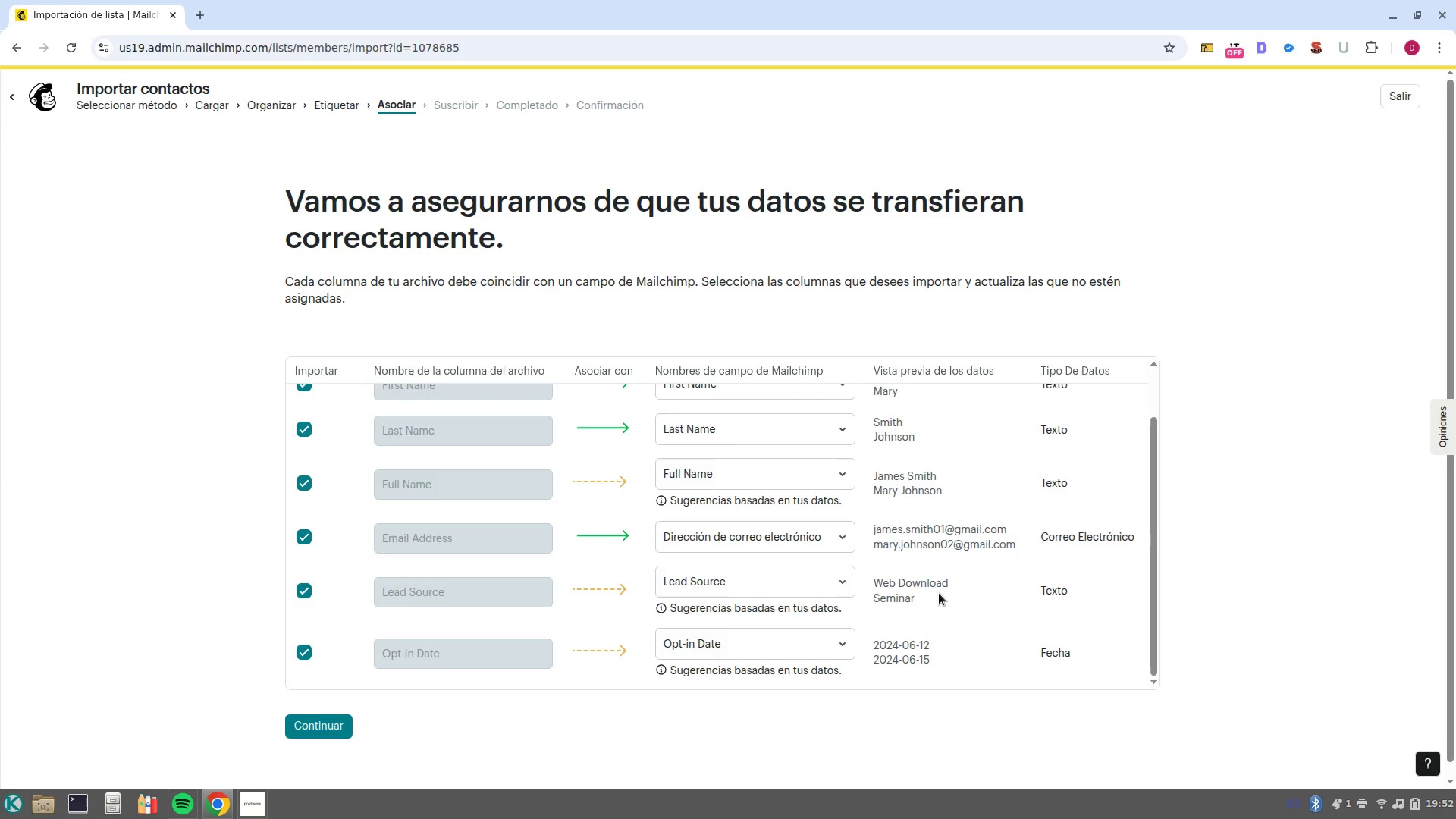 
wait(11.06)
 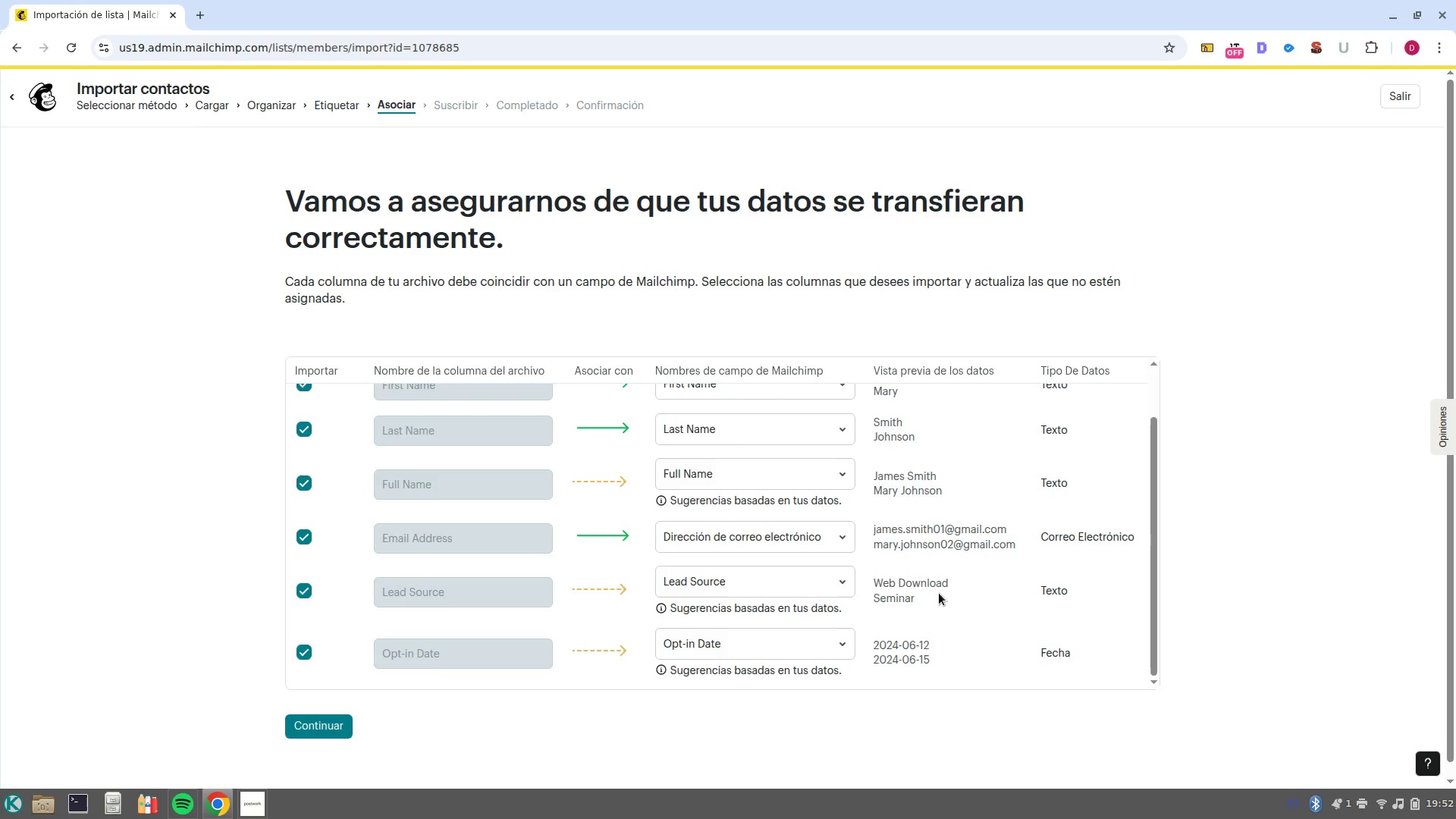 
scroll: coordinate [834, 543], scroll_direction: up, amount: 3.0
 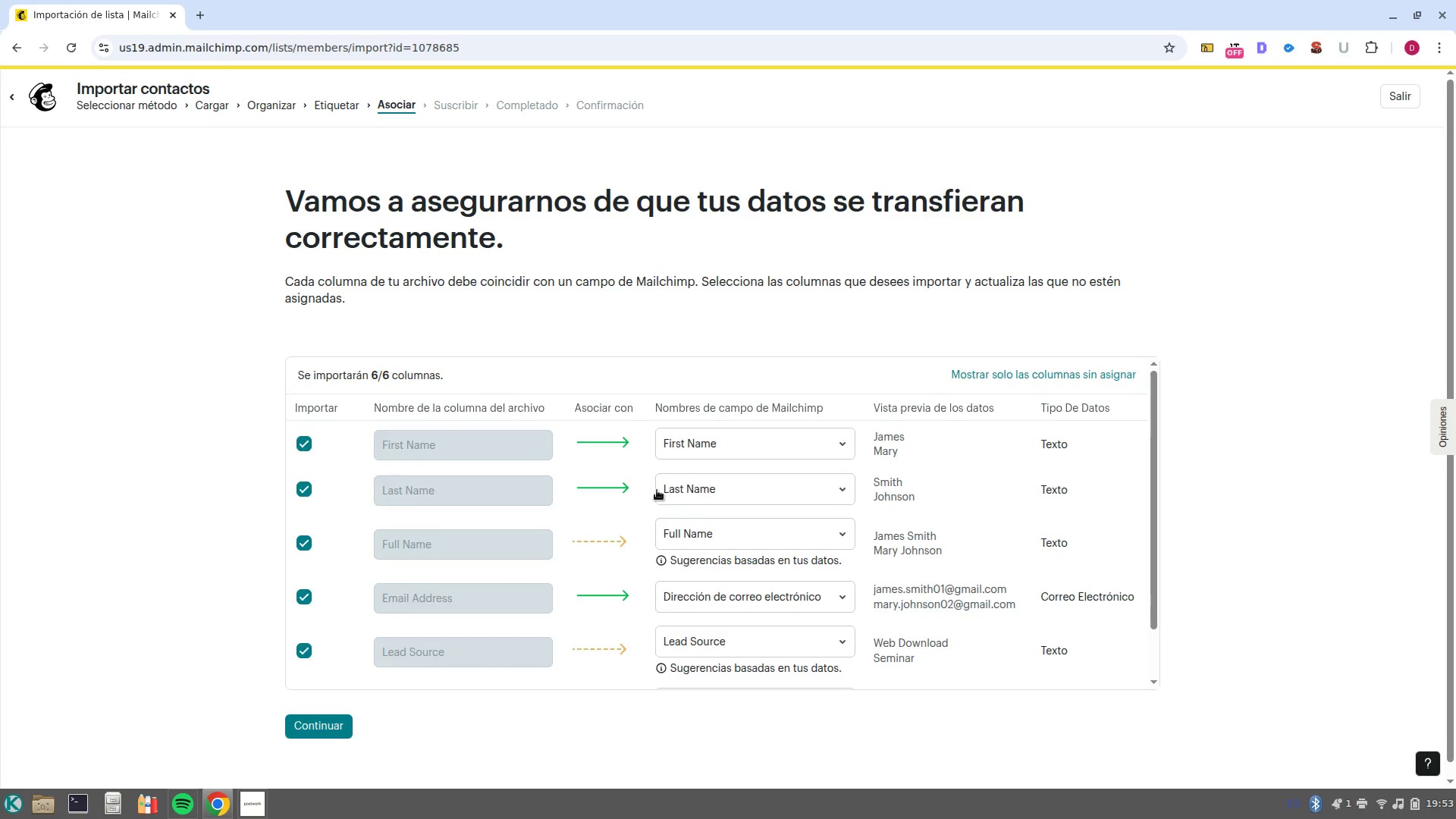 
wait(5.7)
 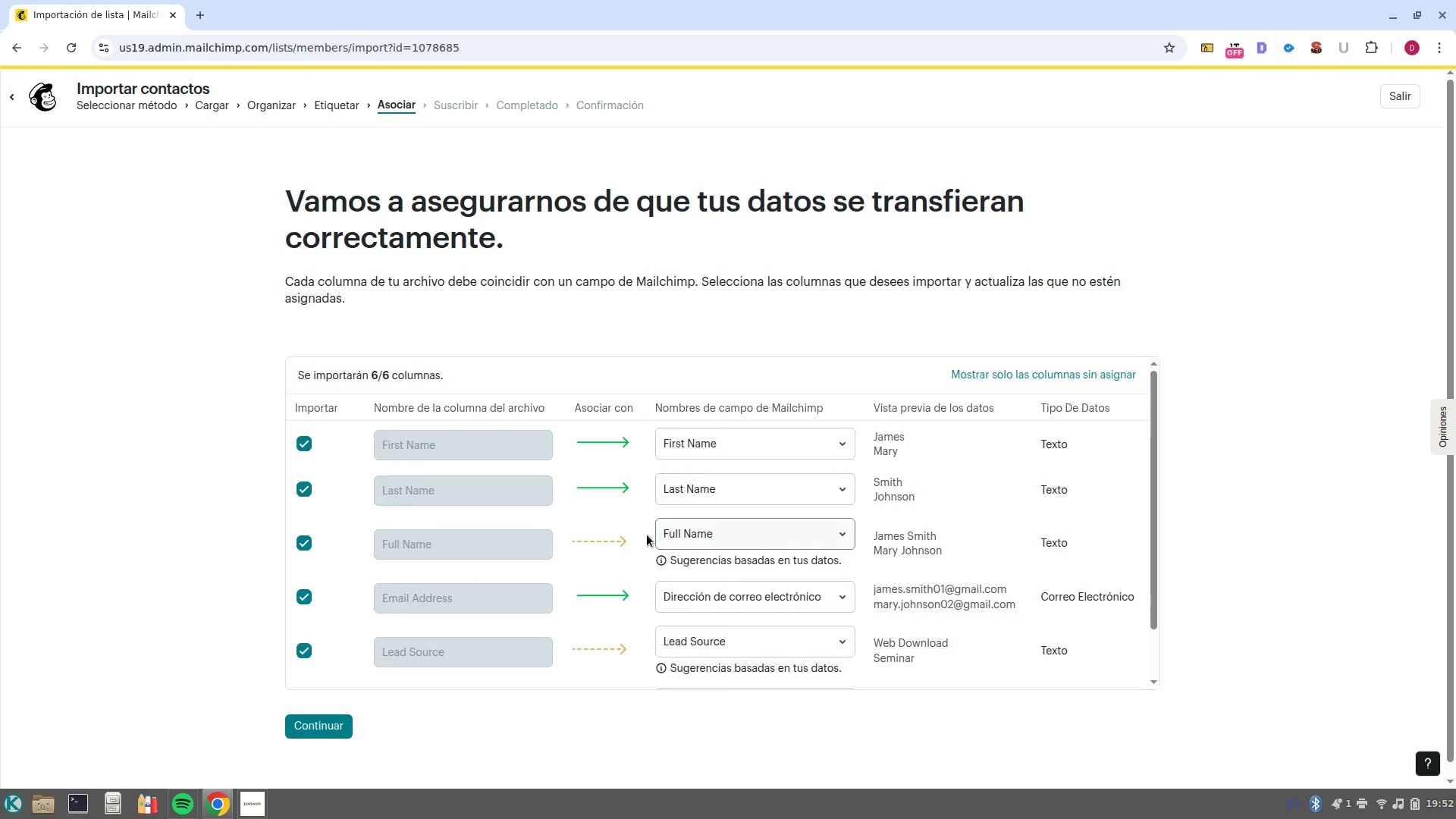 
scroll: coordinate [898, 585], scroll_direction: down, amount: 2.0
 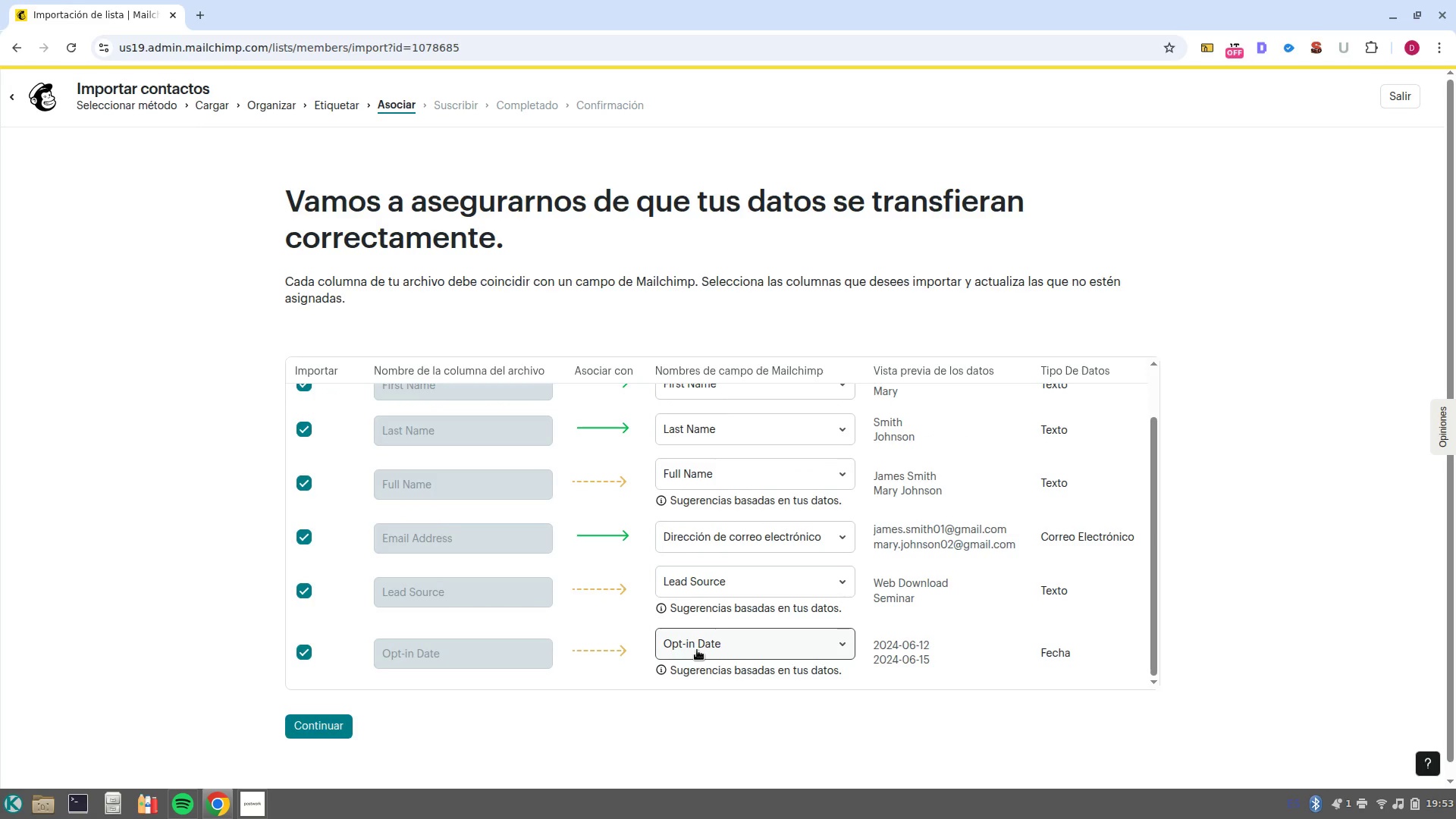 
wait(5.73)
 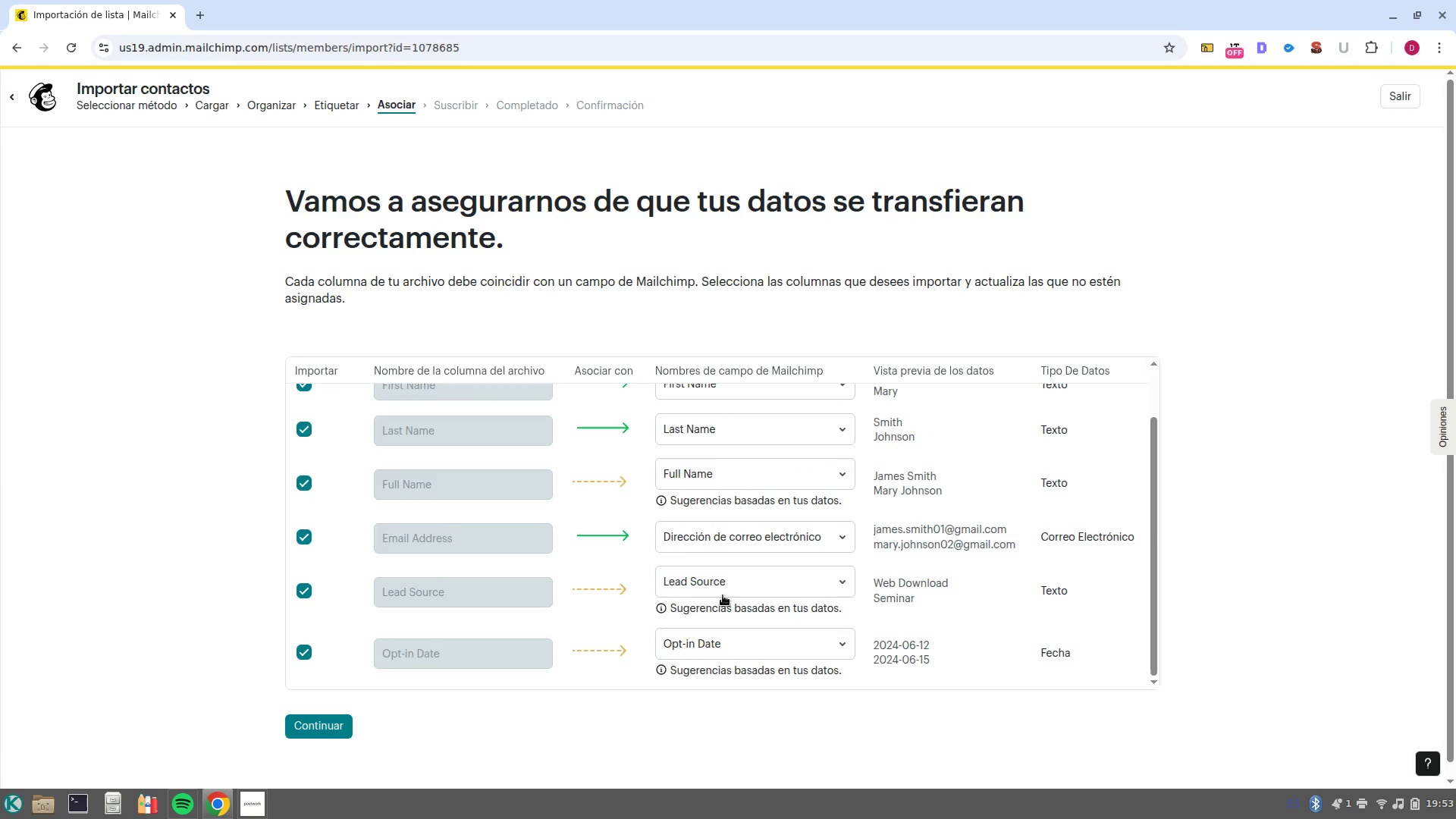 
left_click([349, 729])
 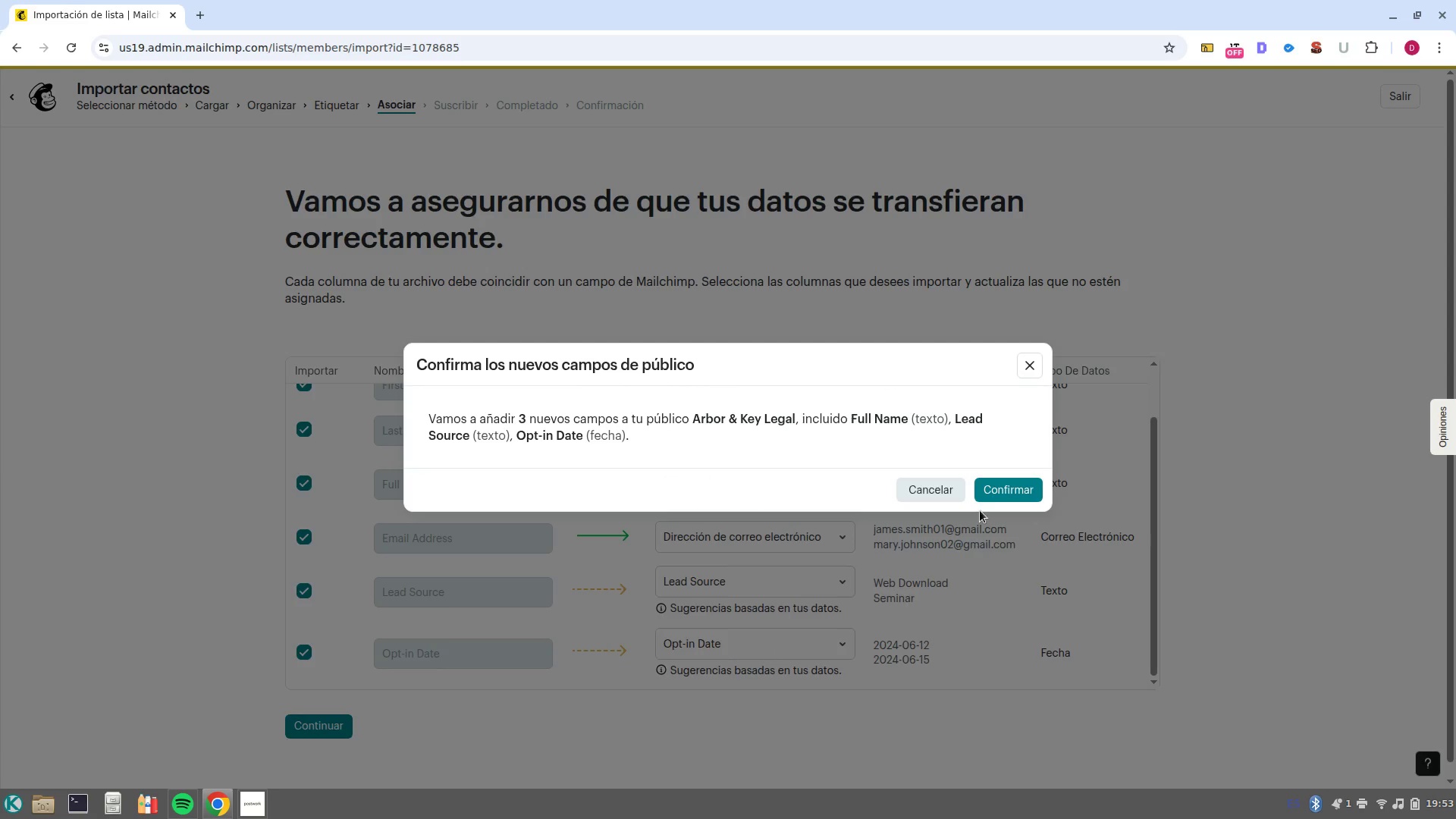 
left_click([996, 489])
 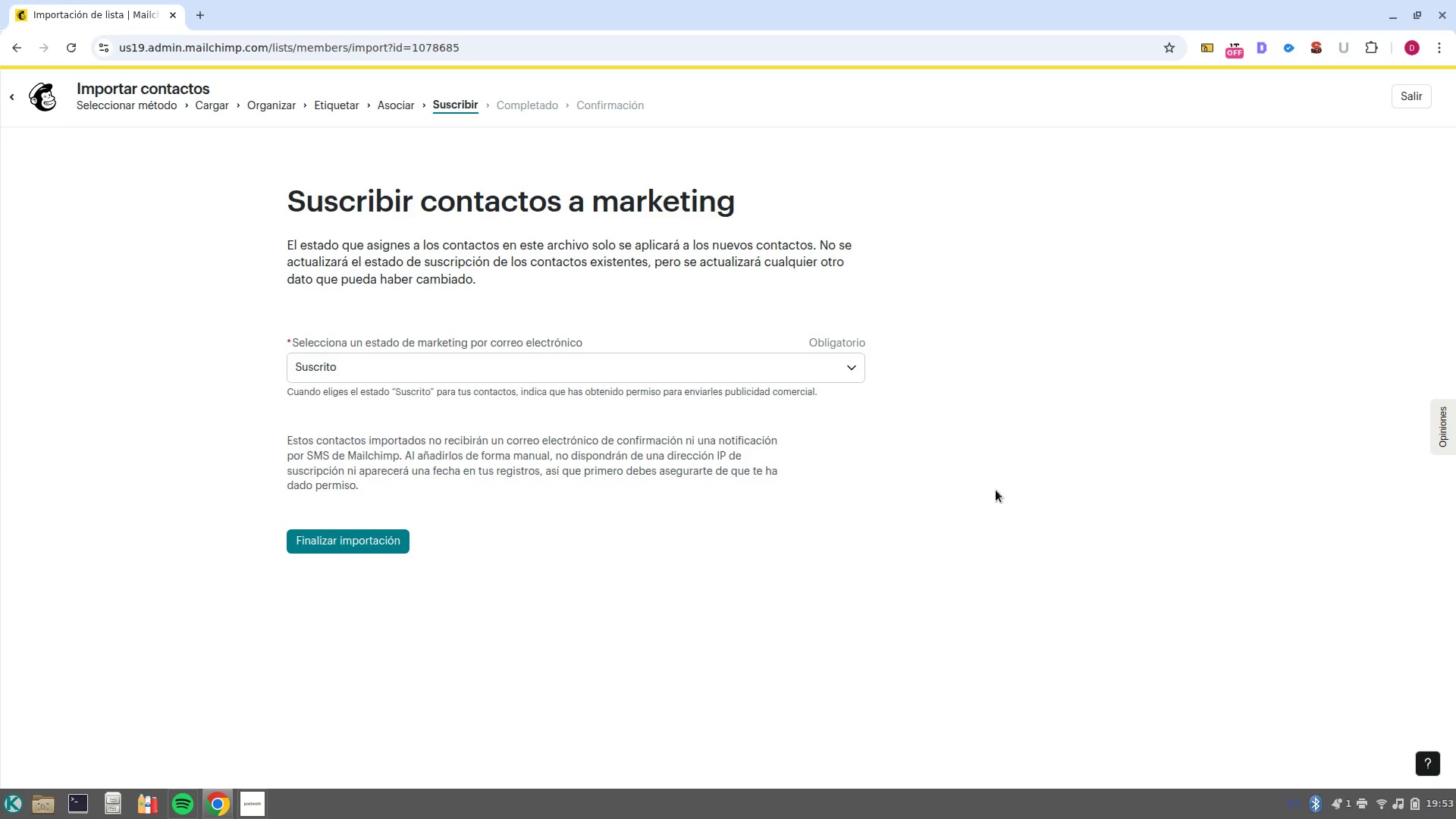 
wait(9.2)
 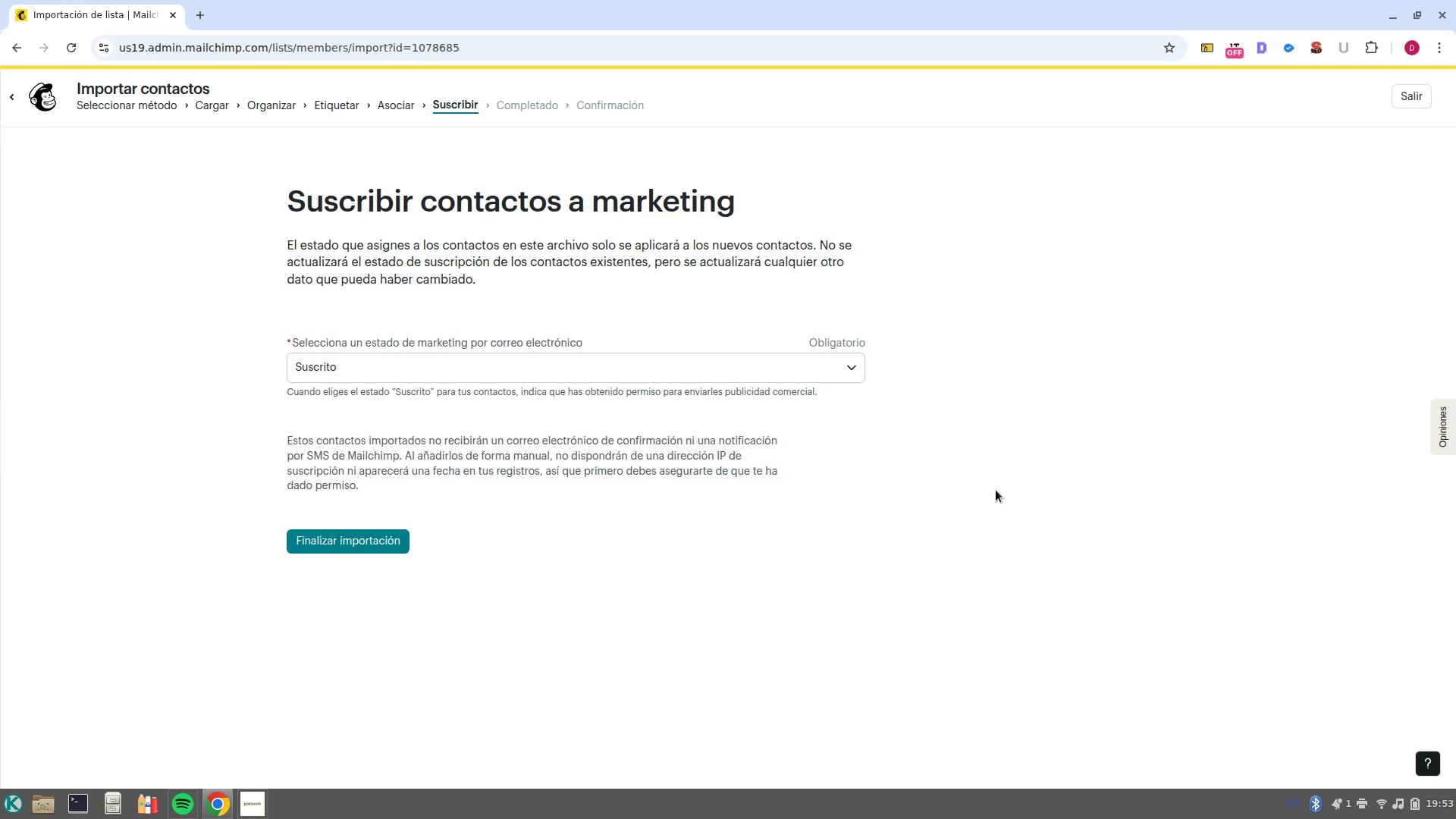 
left_click([300, 544])
 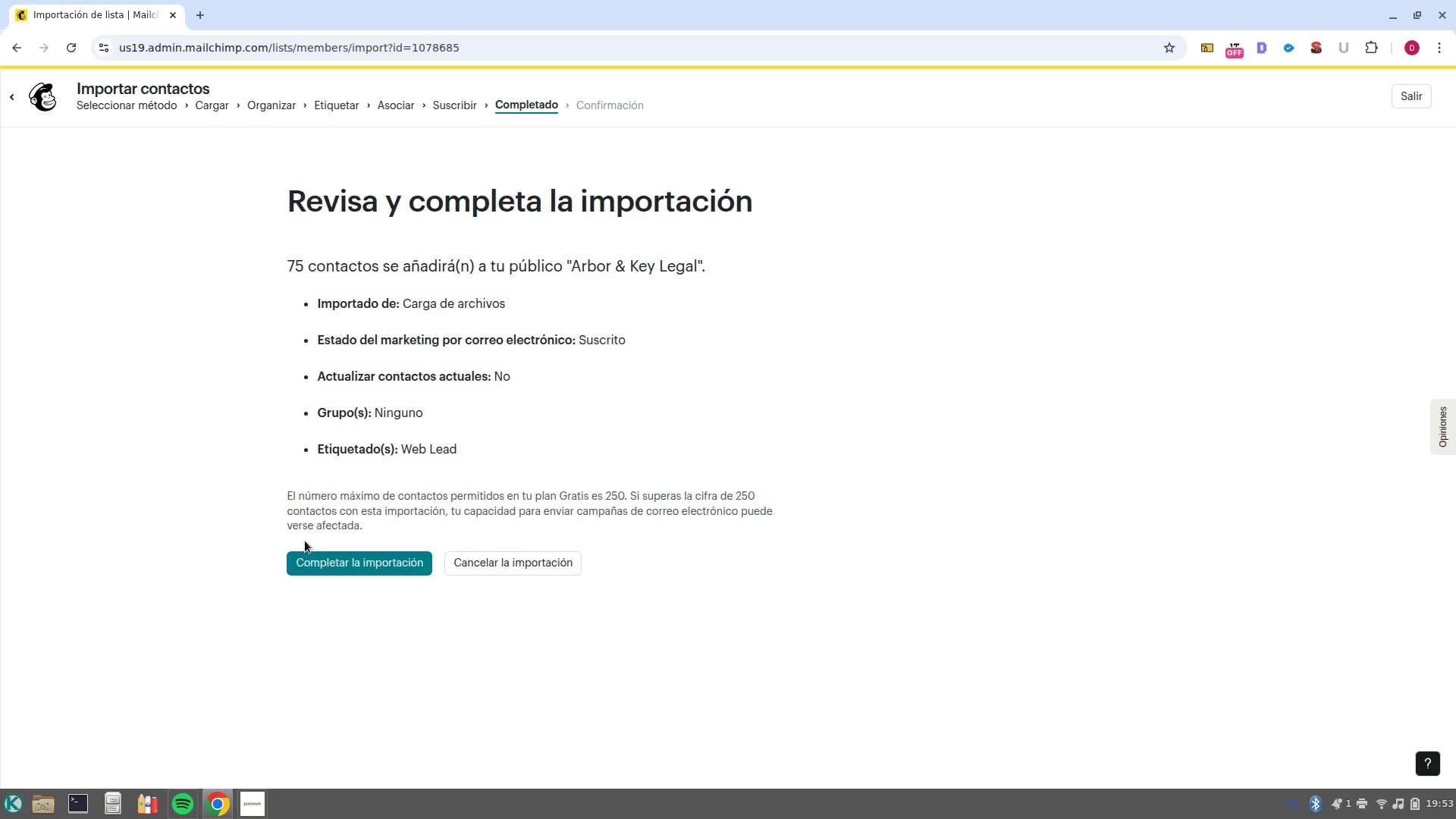 
wait(7.88)
 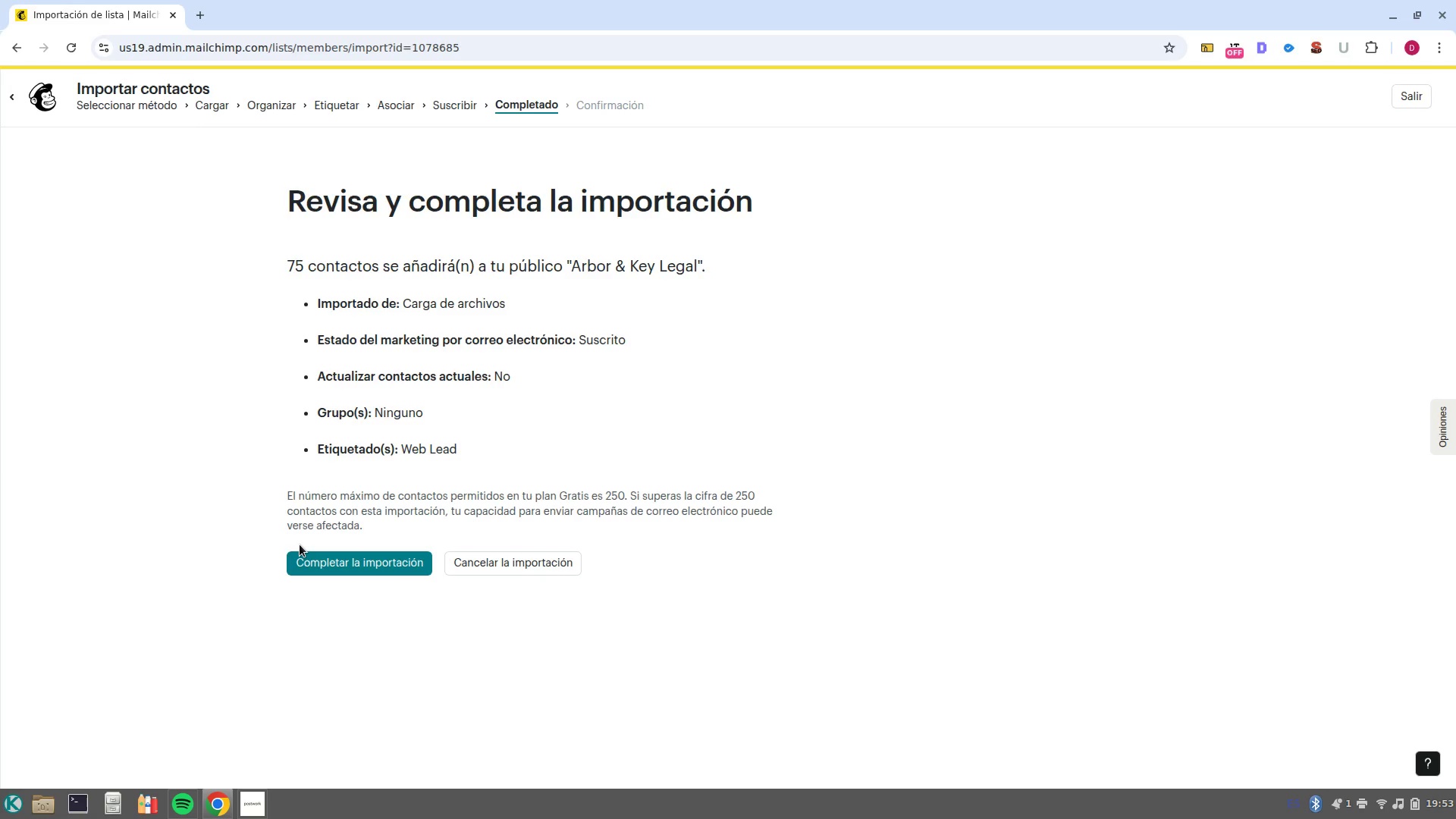 
left_click([328, 568])
 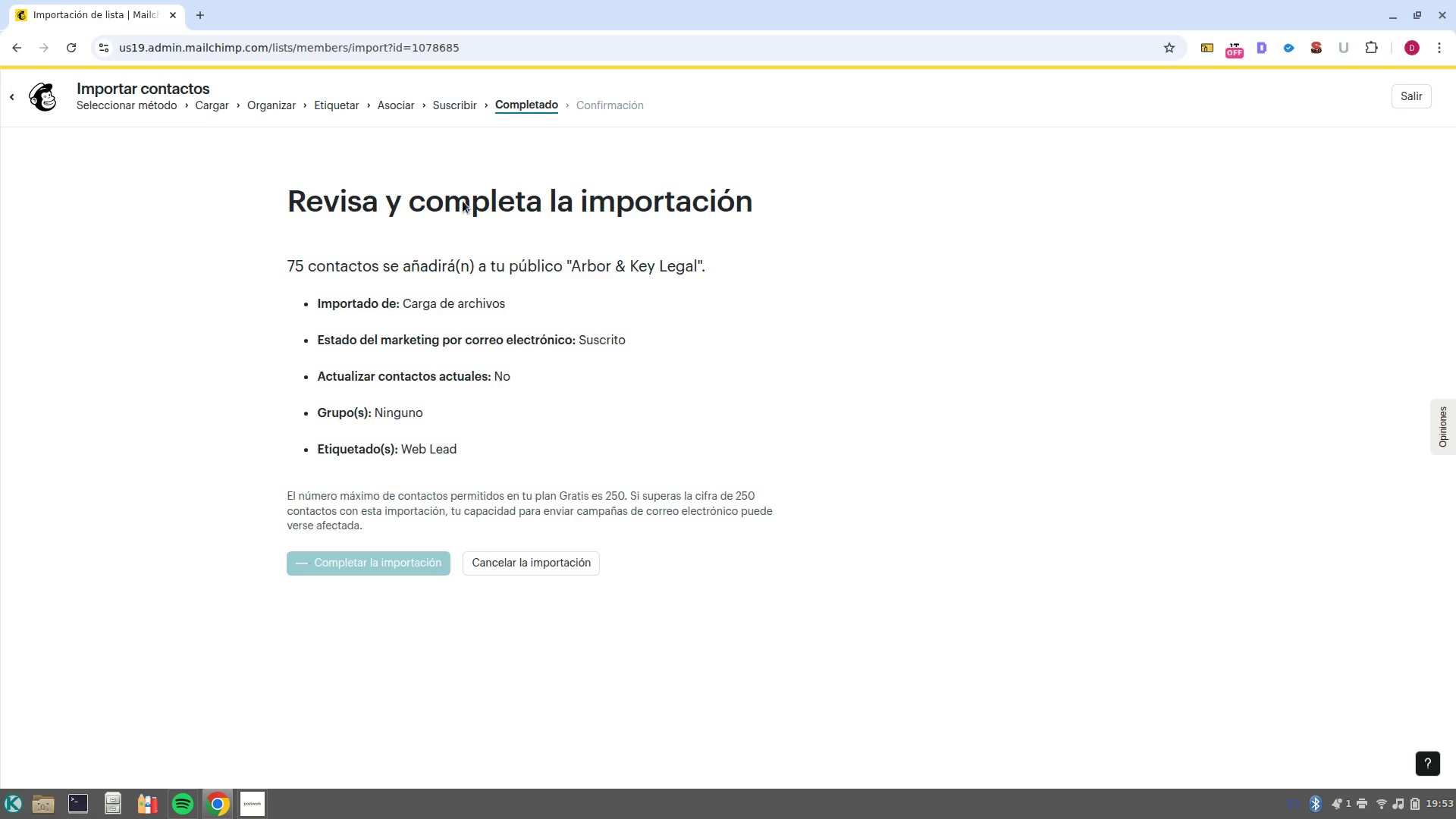 
wait(13.84)
 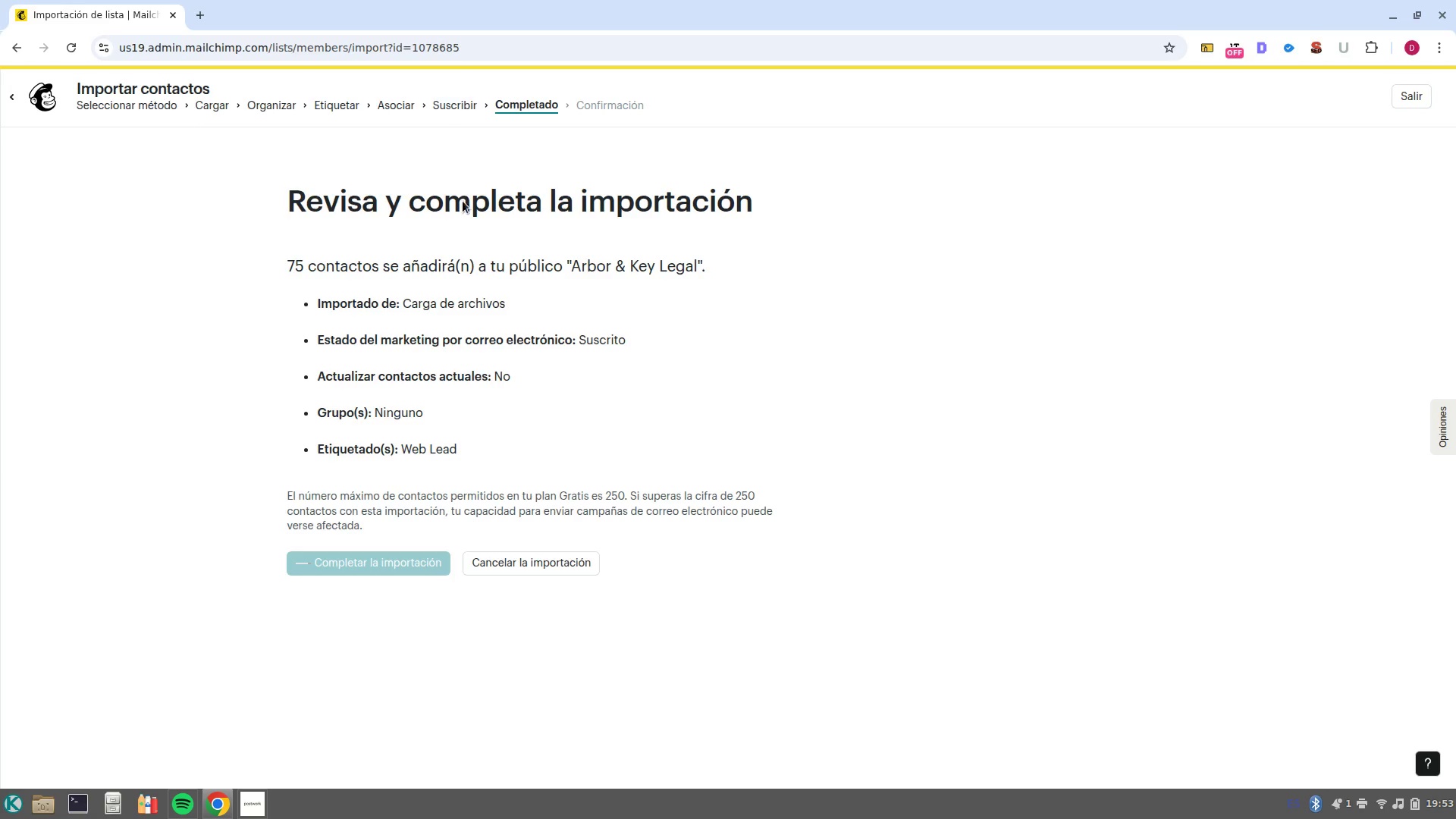 
left_click([1390, 99])
 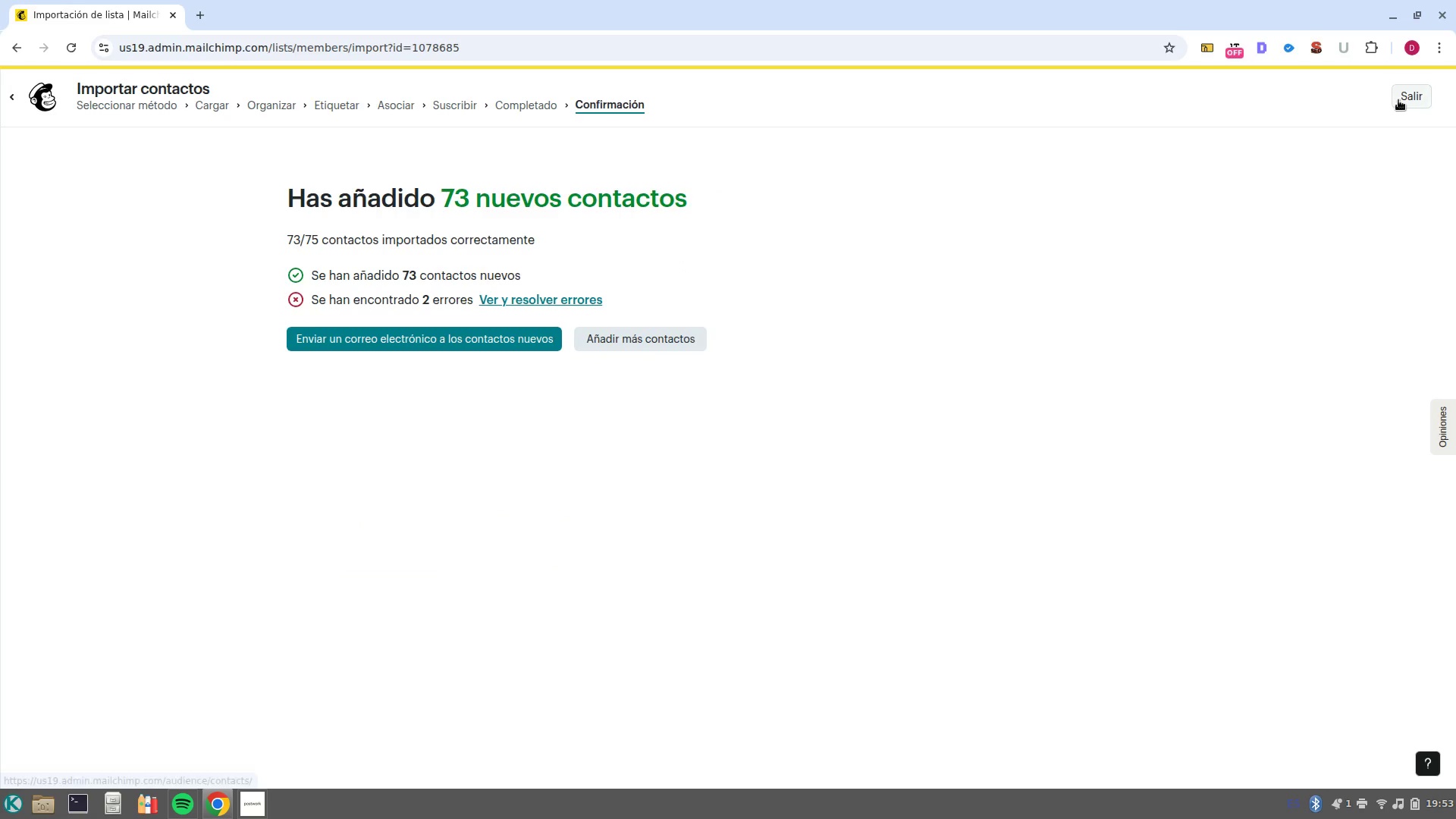 
left_click([1398, 100])
 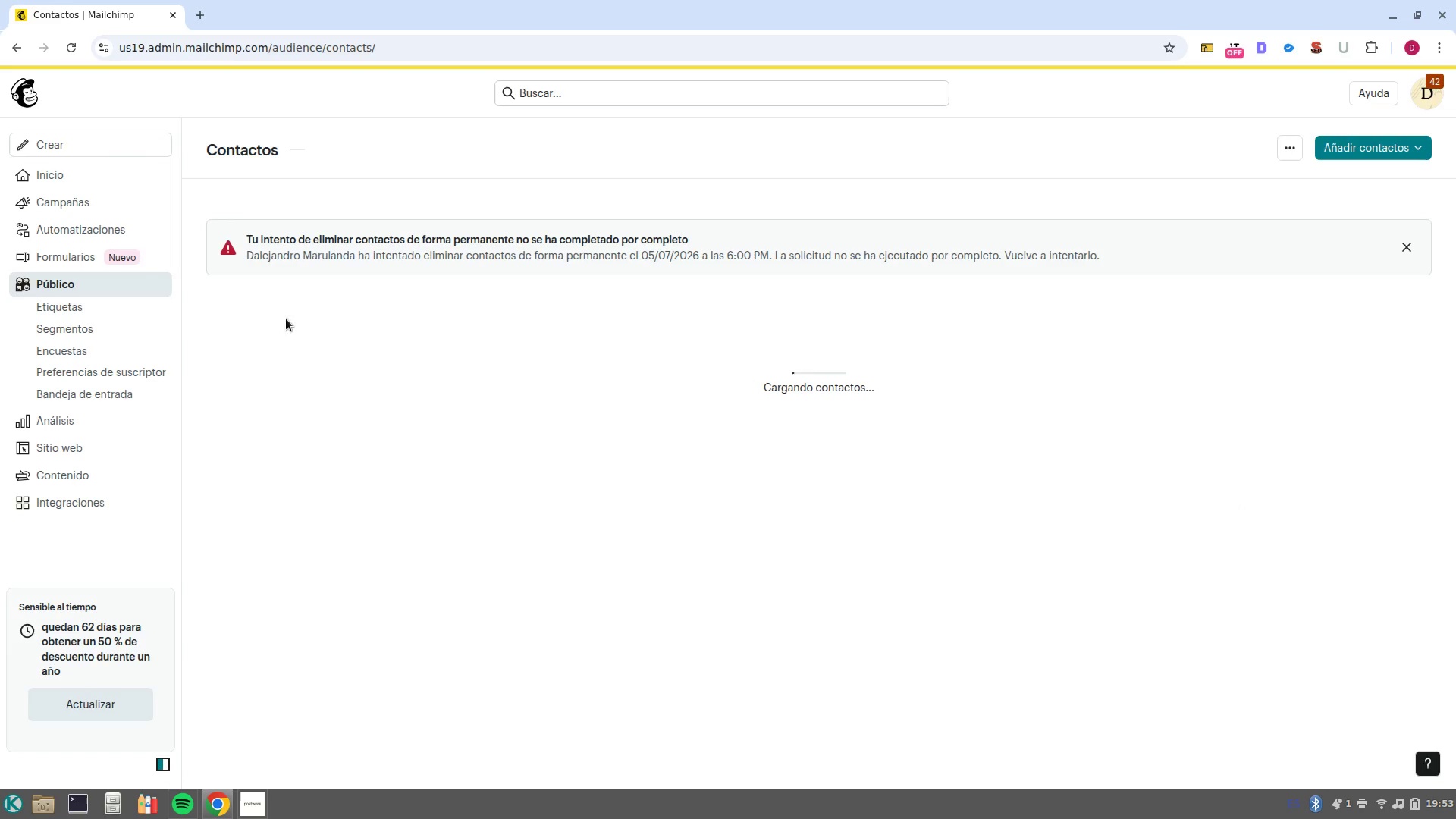 
mouse_move([1151, 331])
 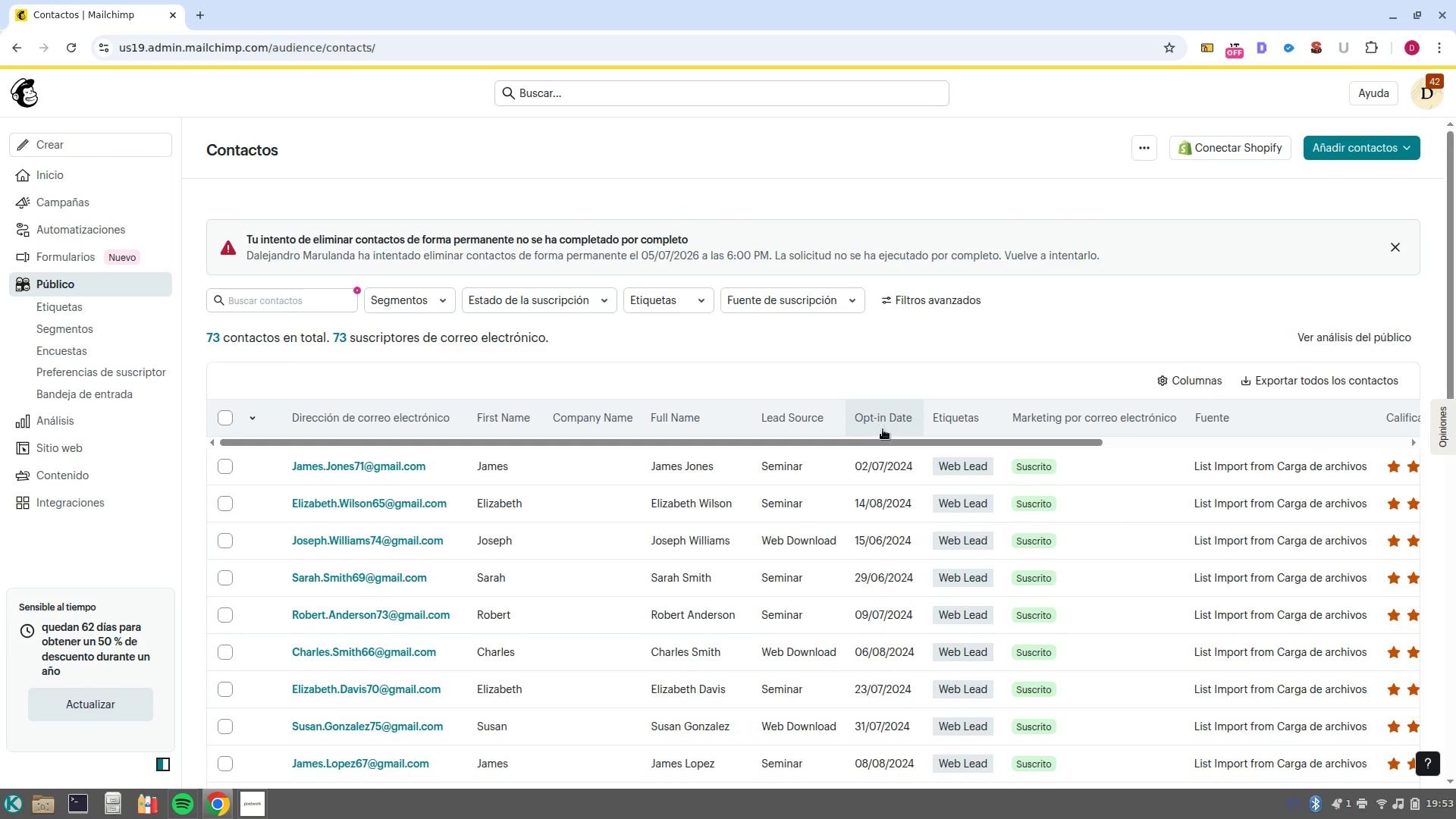 
left_click([1137, 157])
 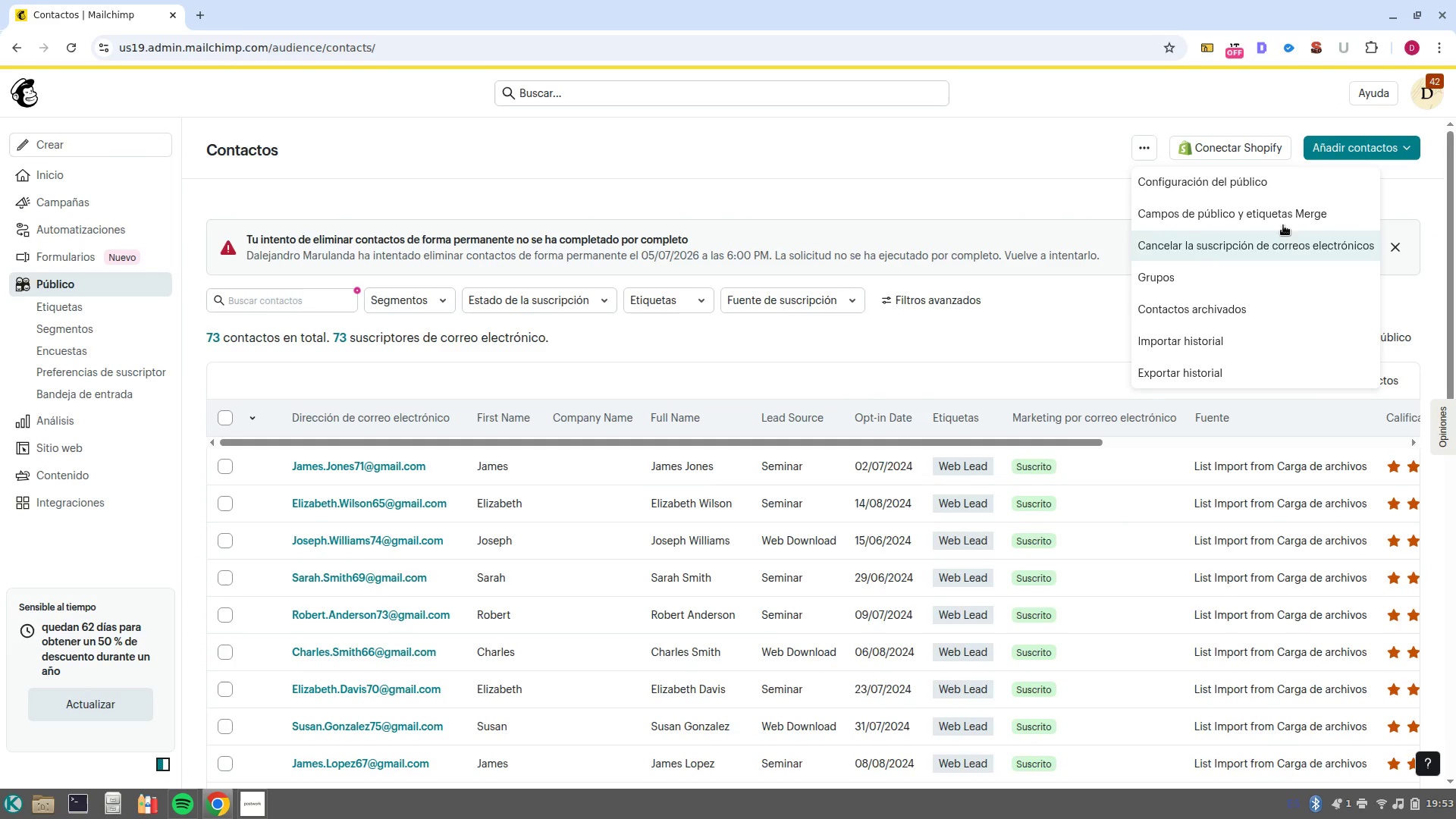 
left_click([1283, 218])
 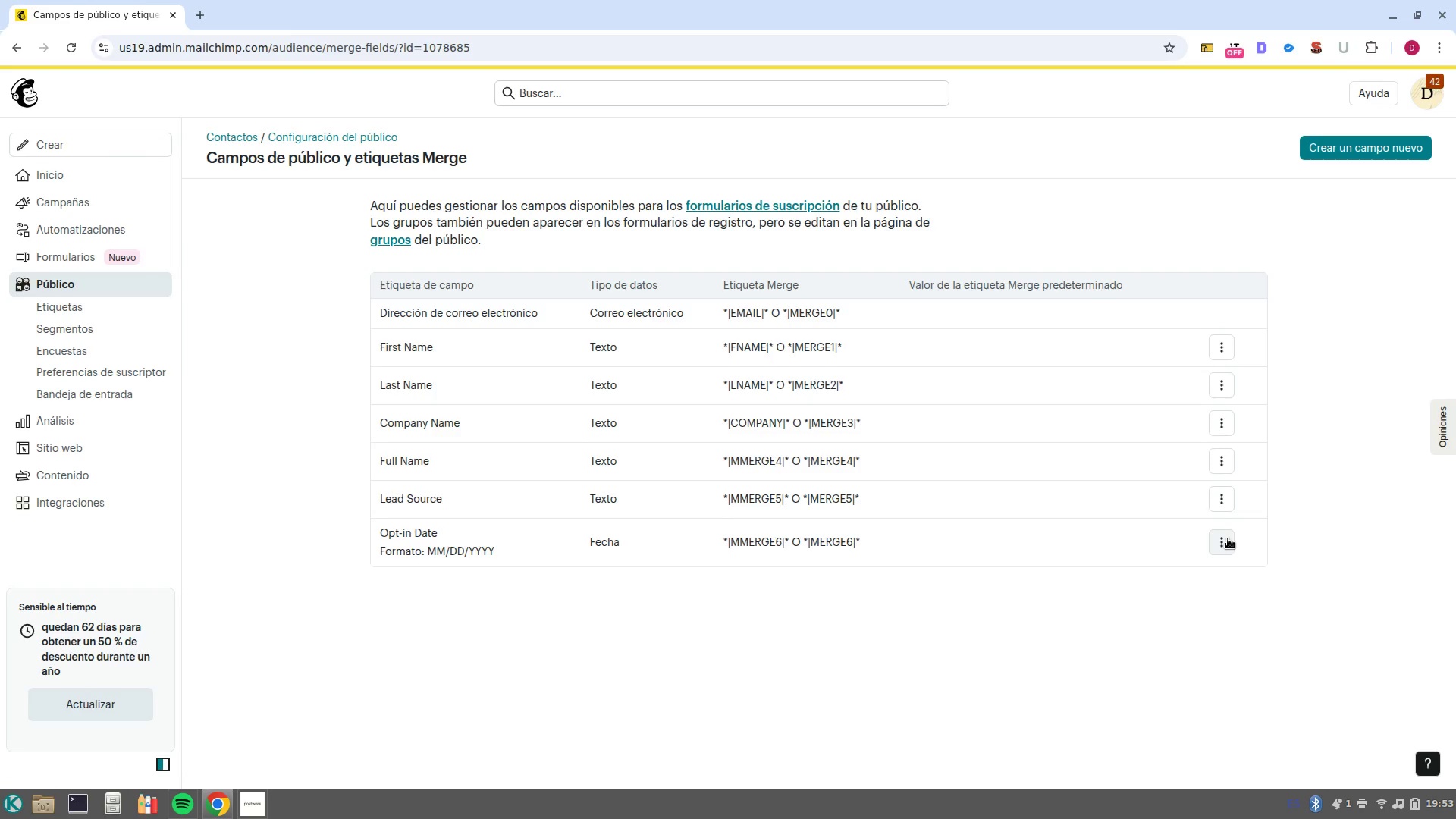 
left_click([1225, 548])
 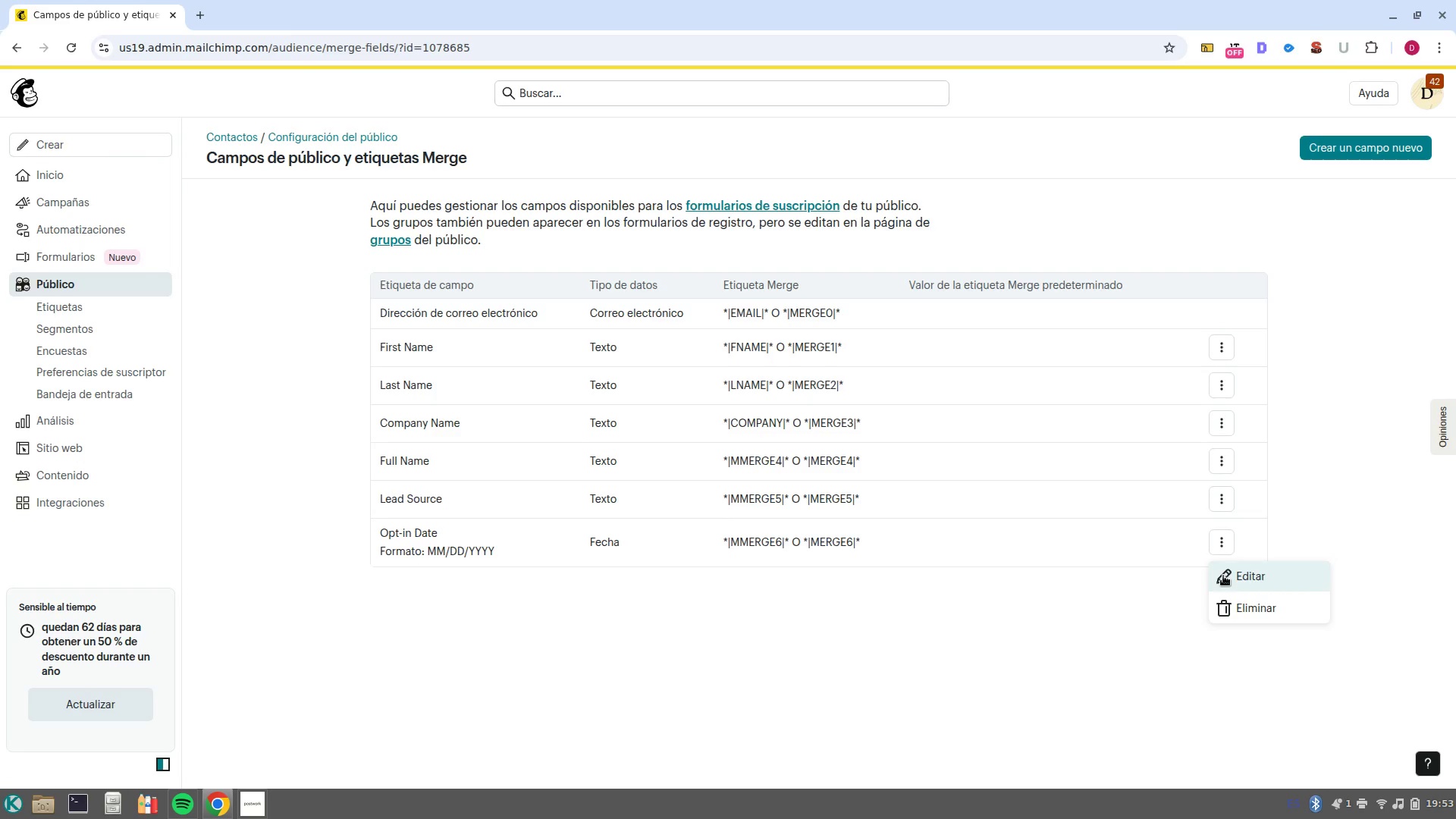 
left_click([1225, 578])
 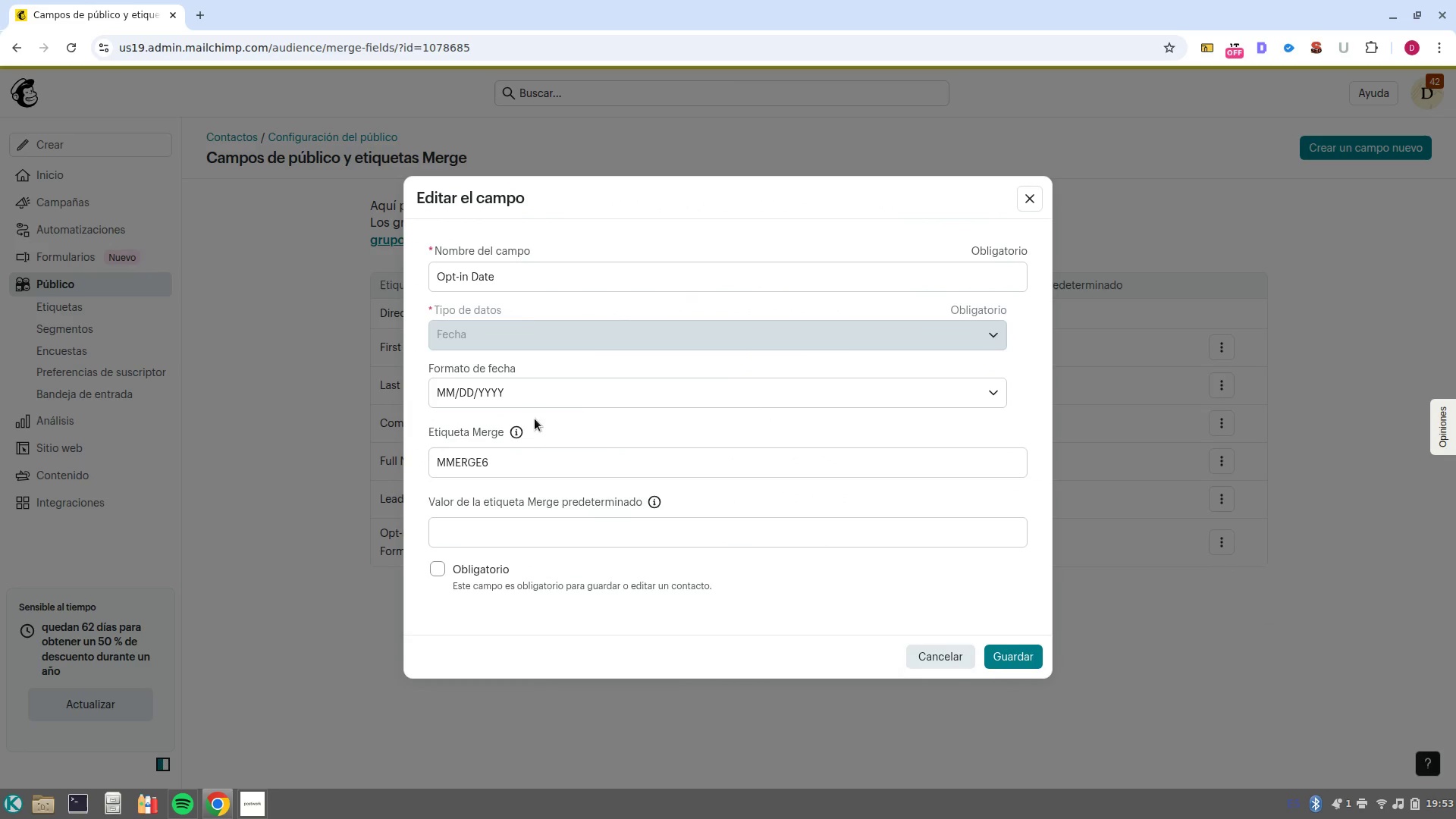 
left_click([529, 448])
 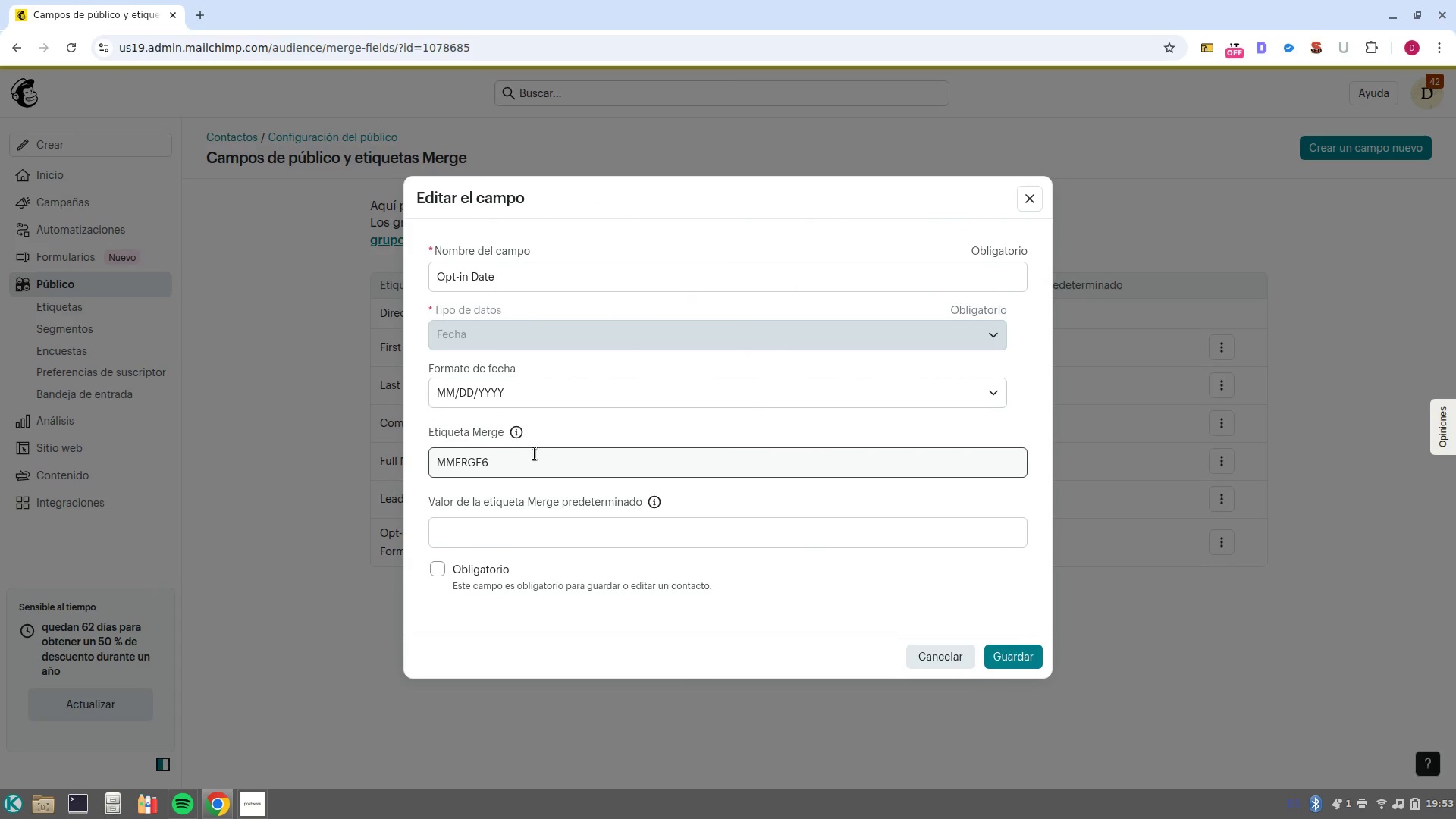 
left_click([535, 453])
 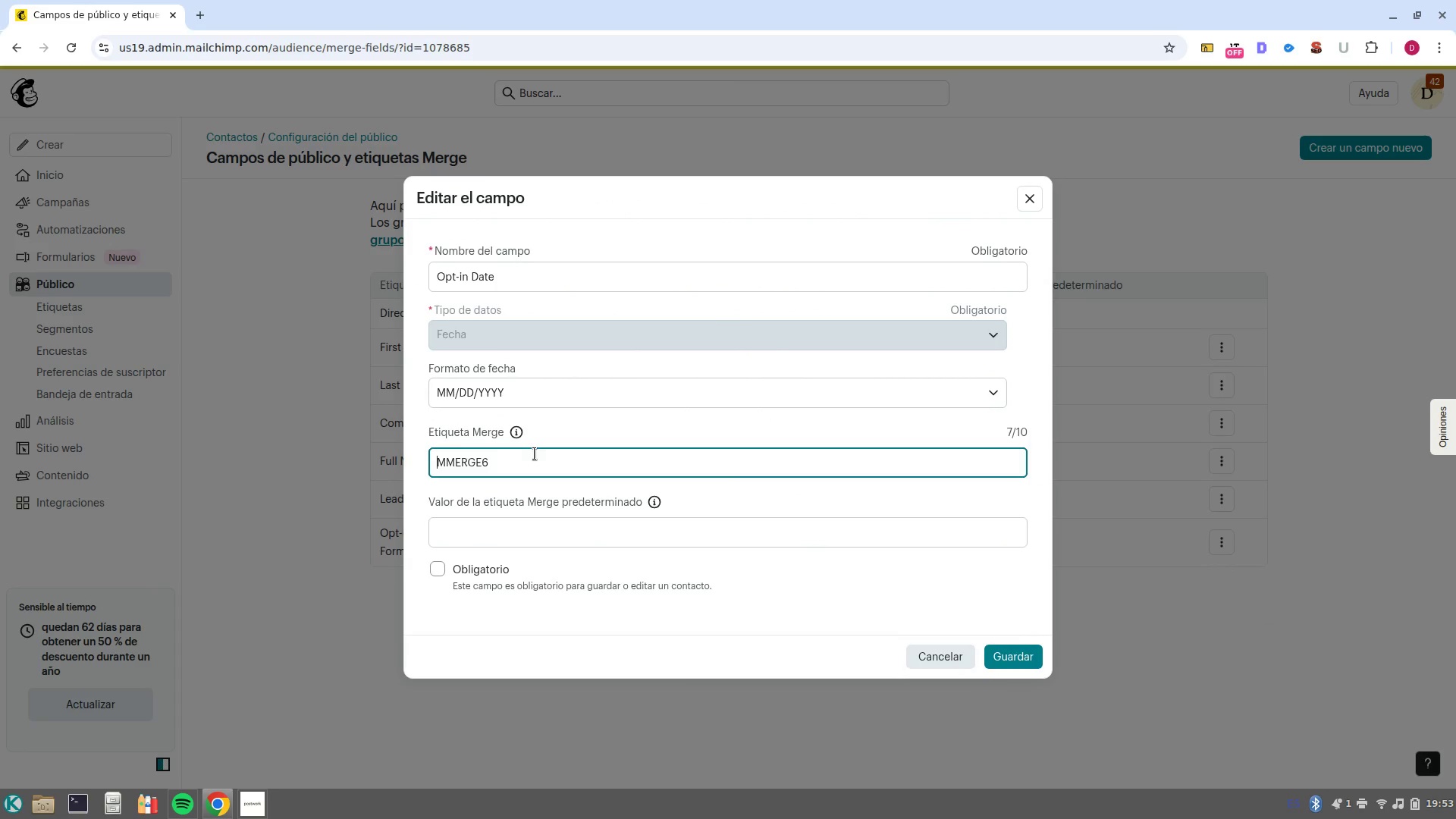 
left_click([535, 453])
 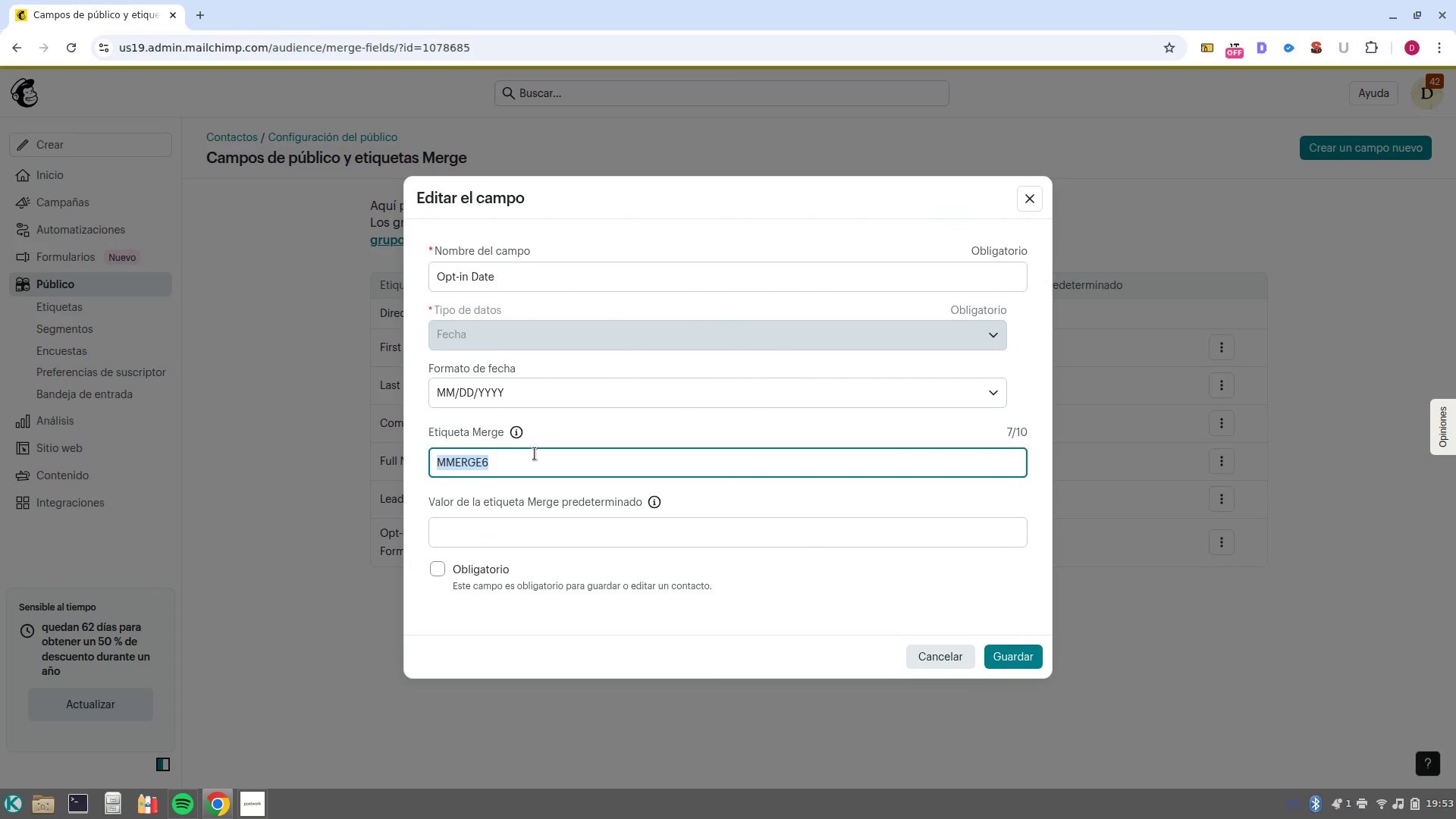 
type(optindare)
key(Backspace)
key(Backspace)
type(te)
 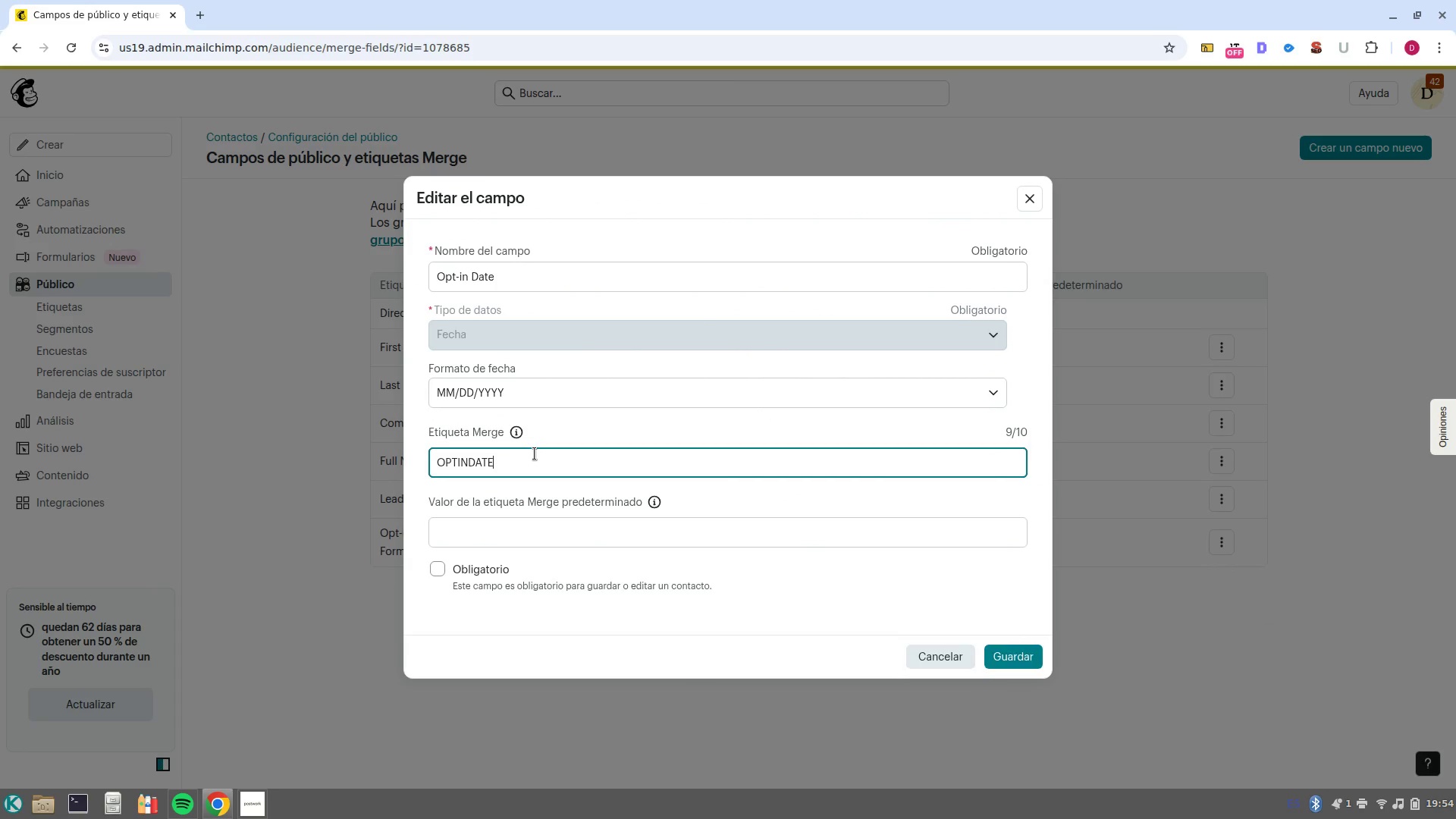 
key(Enter)
 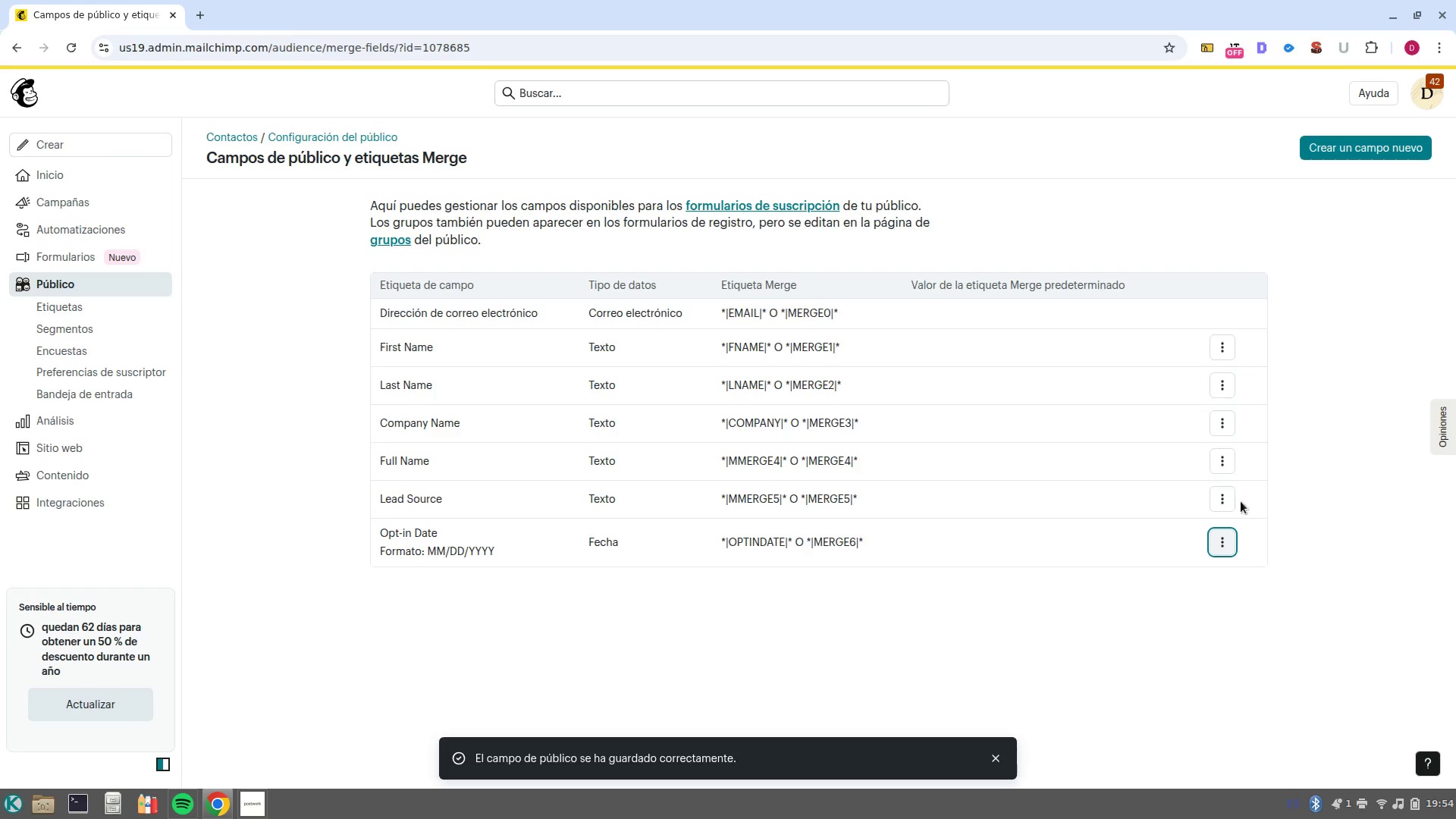 
left_click([1226, 500])
 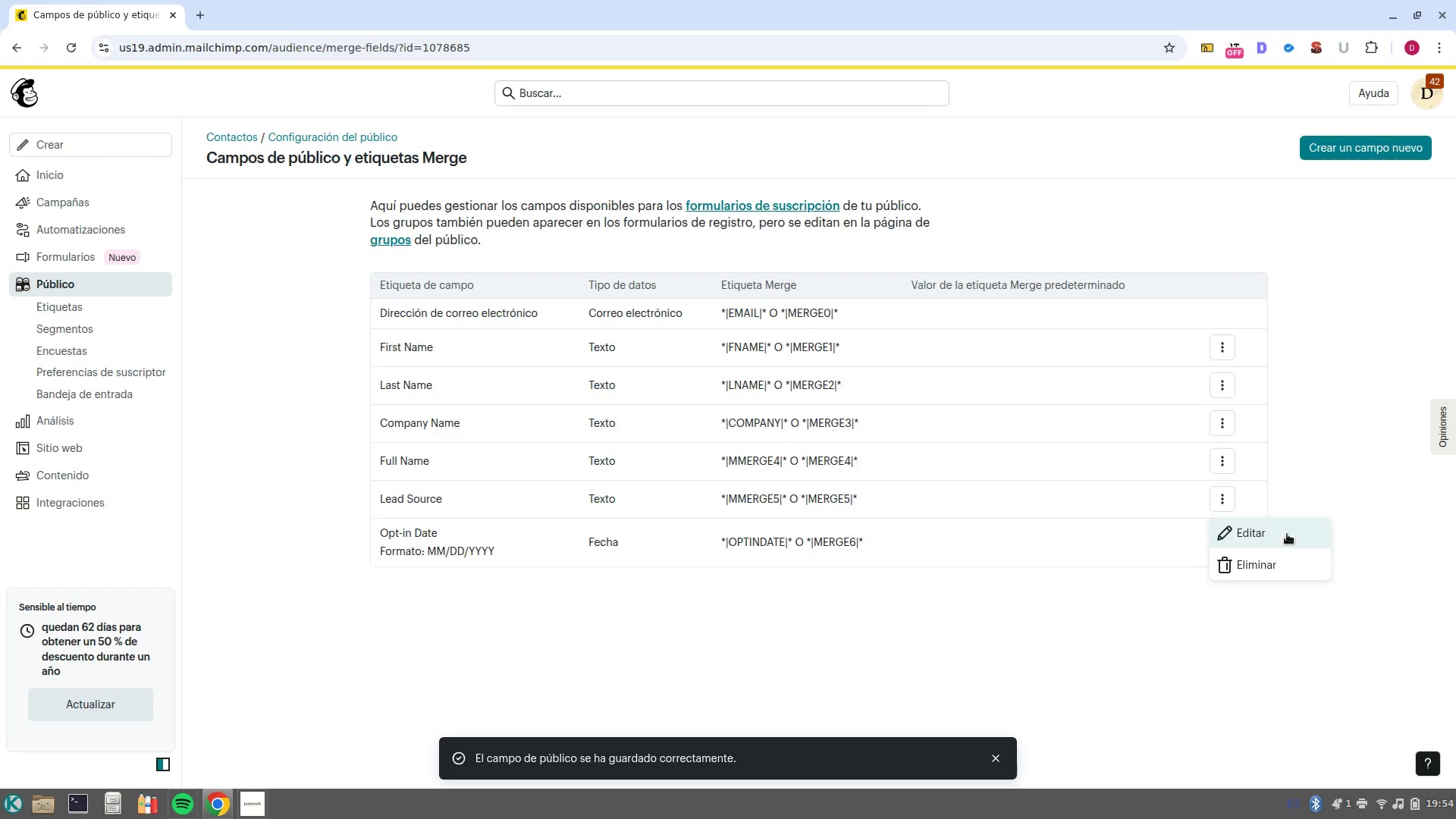 
left_click([1287, 534])
 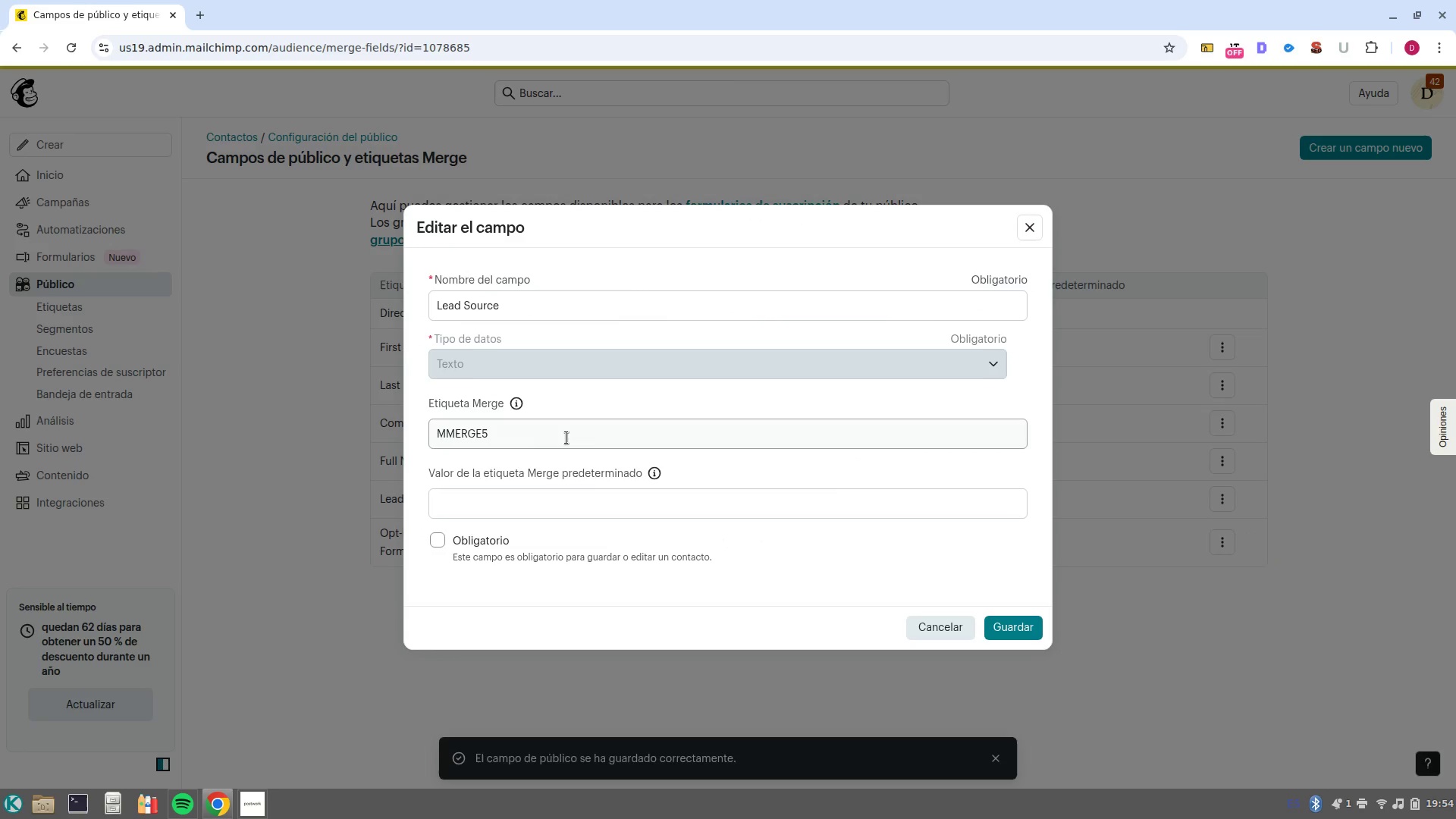 
double_click([566, 438])
 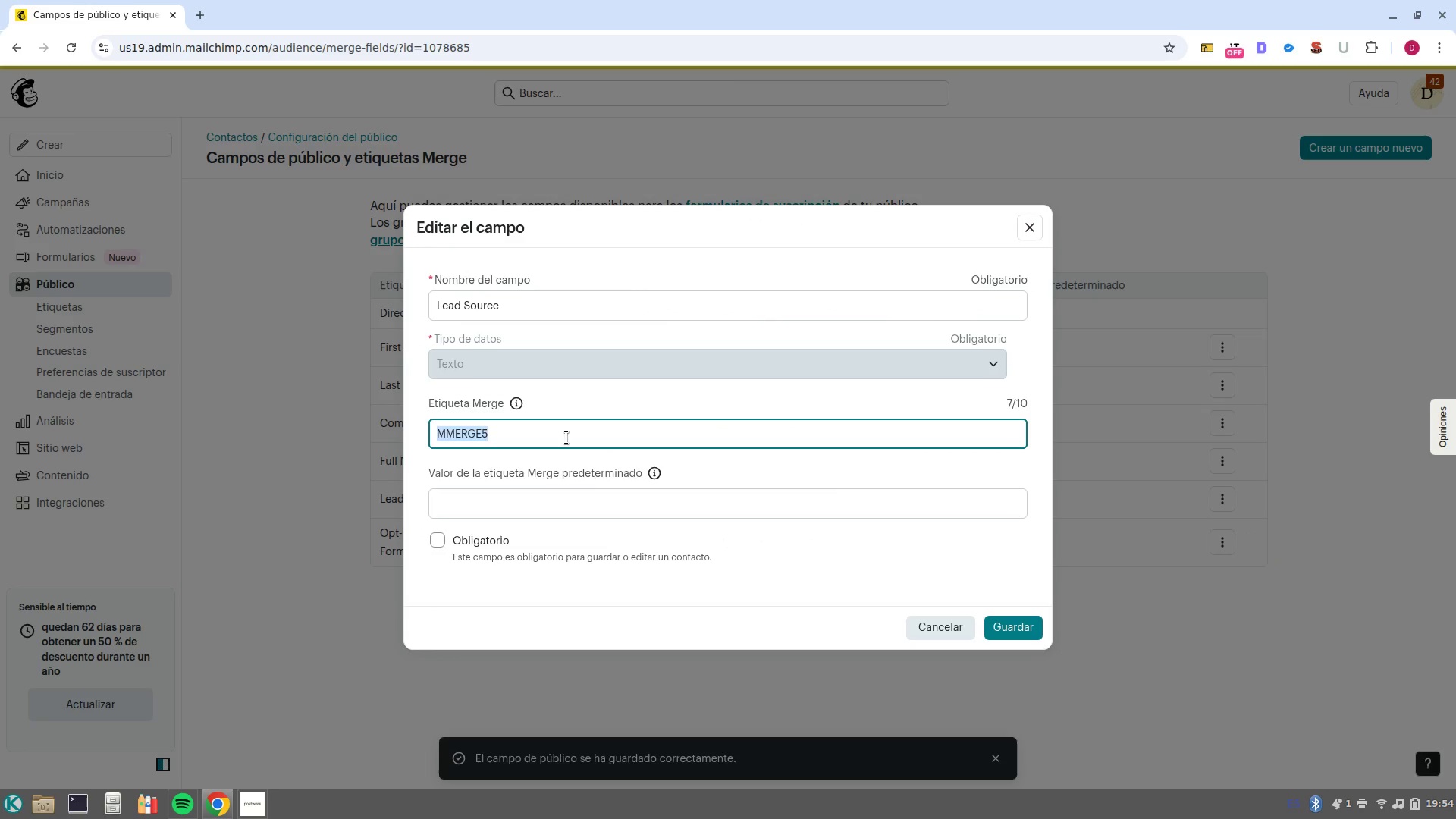 
type(leadsource)
 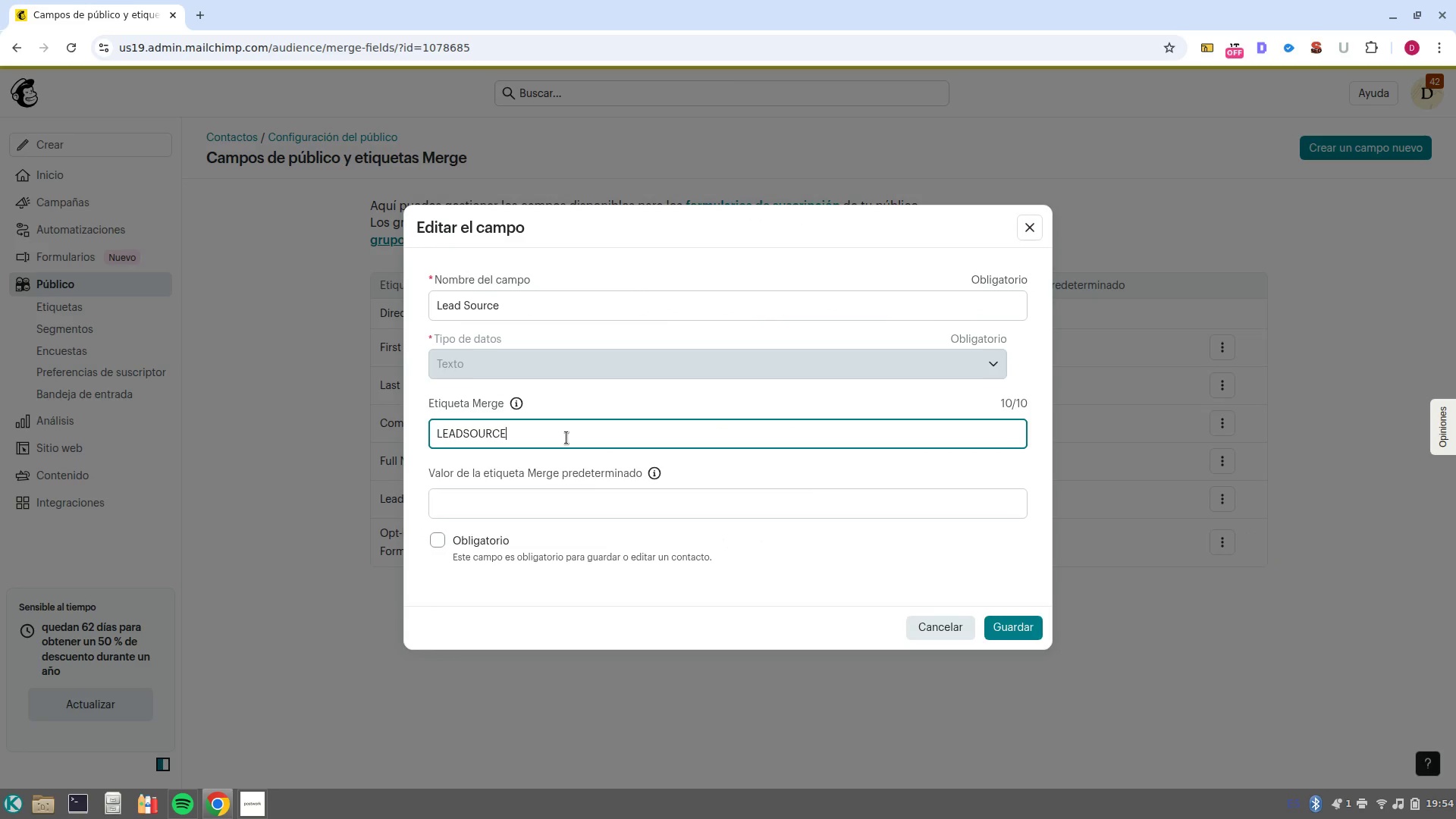 
key(Enter)
 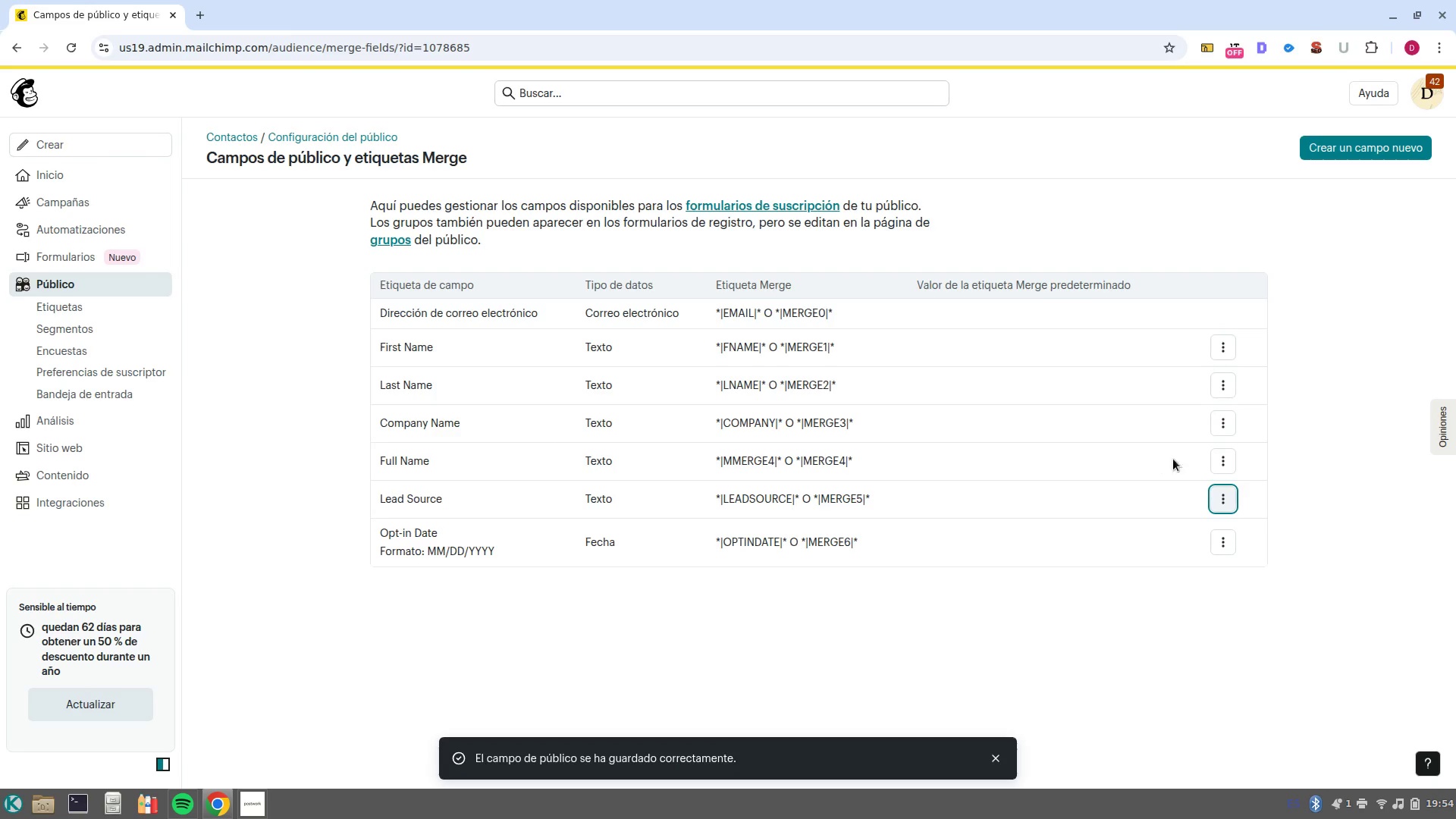 
left_click([1213, 458])
 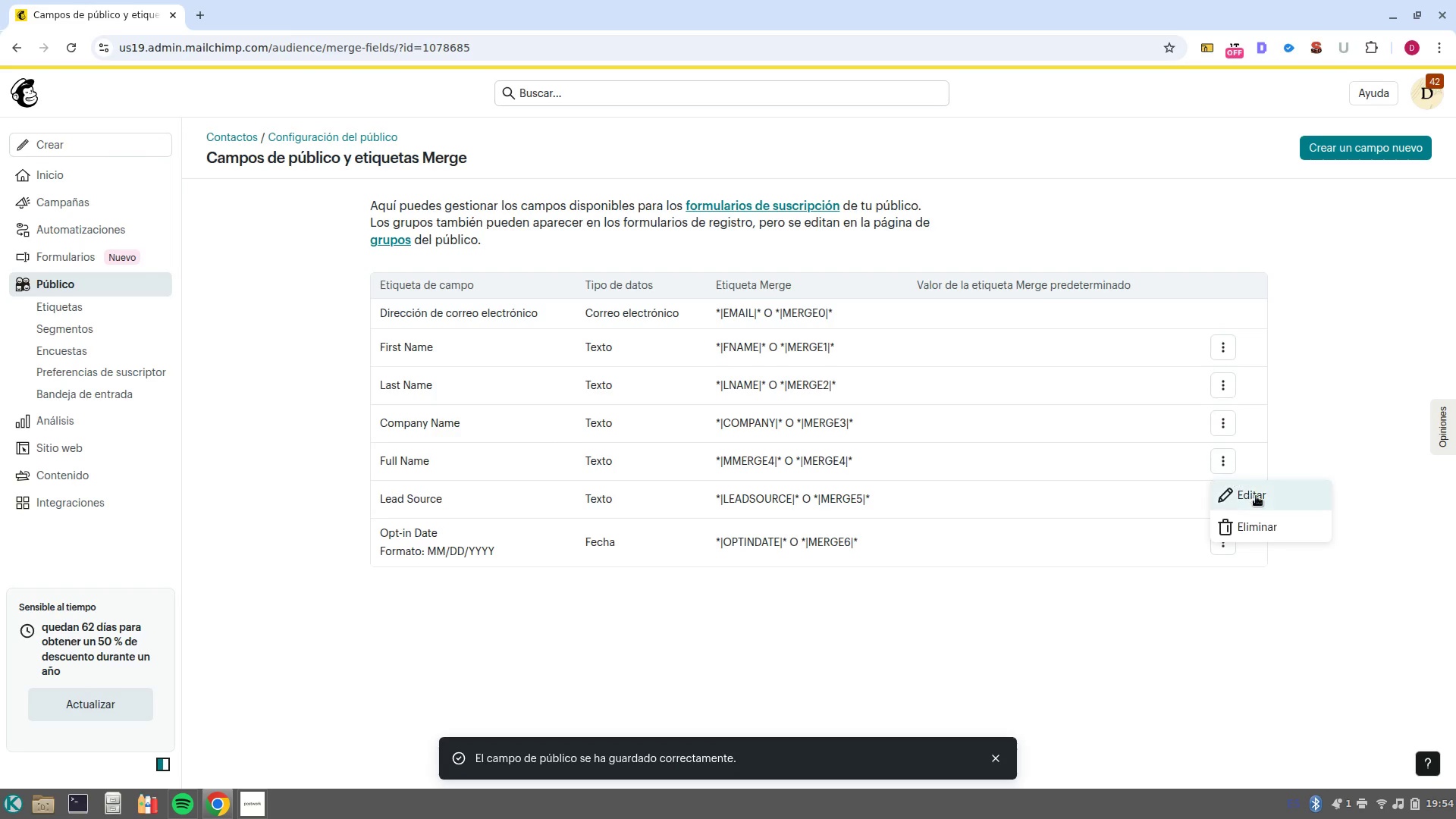 
left_click([1257, 498])
 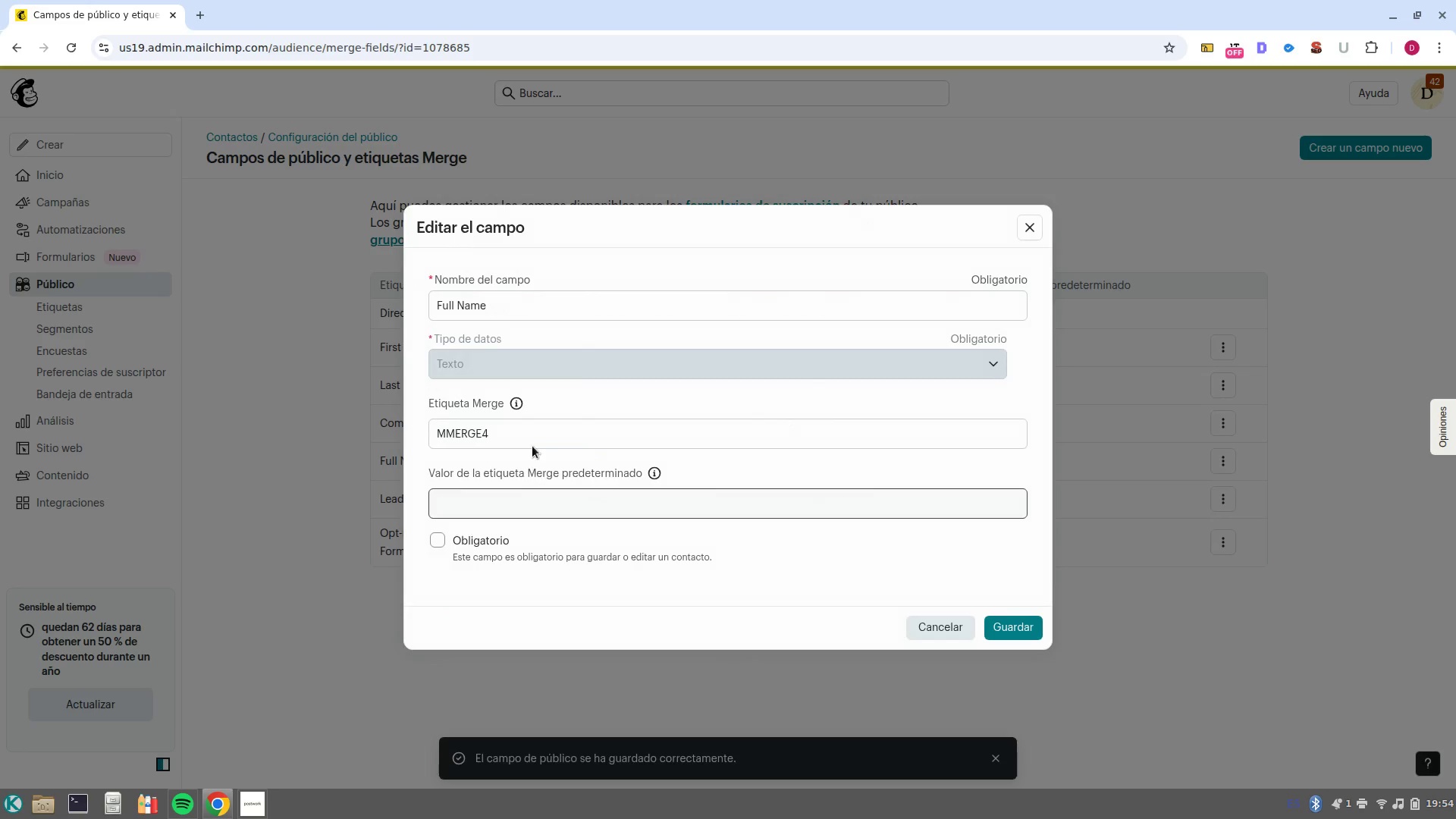 
left_click([532, 444])
 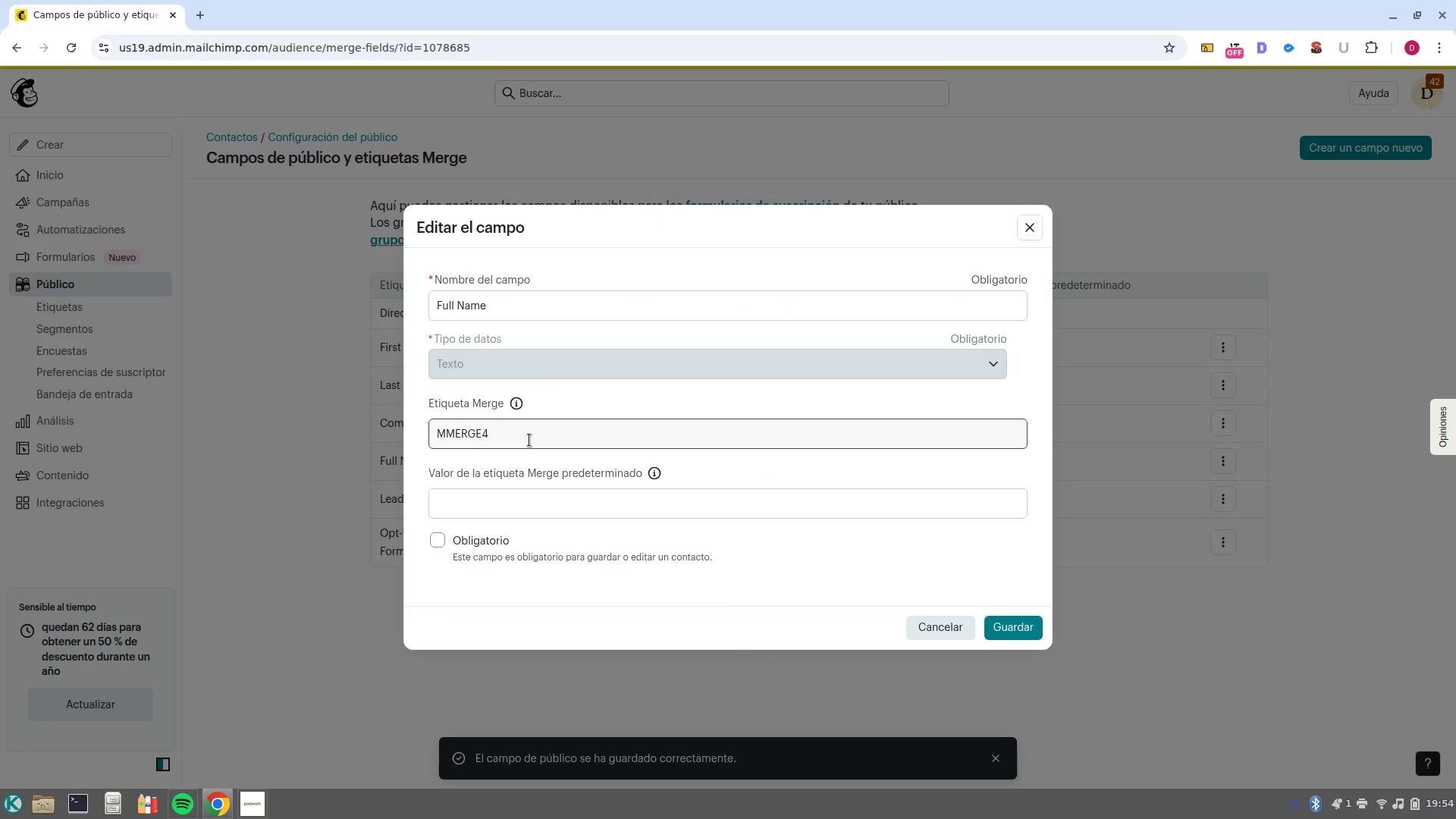 
left_click([529, 440])
 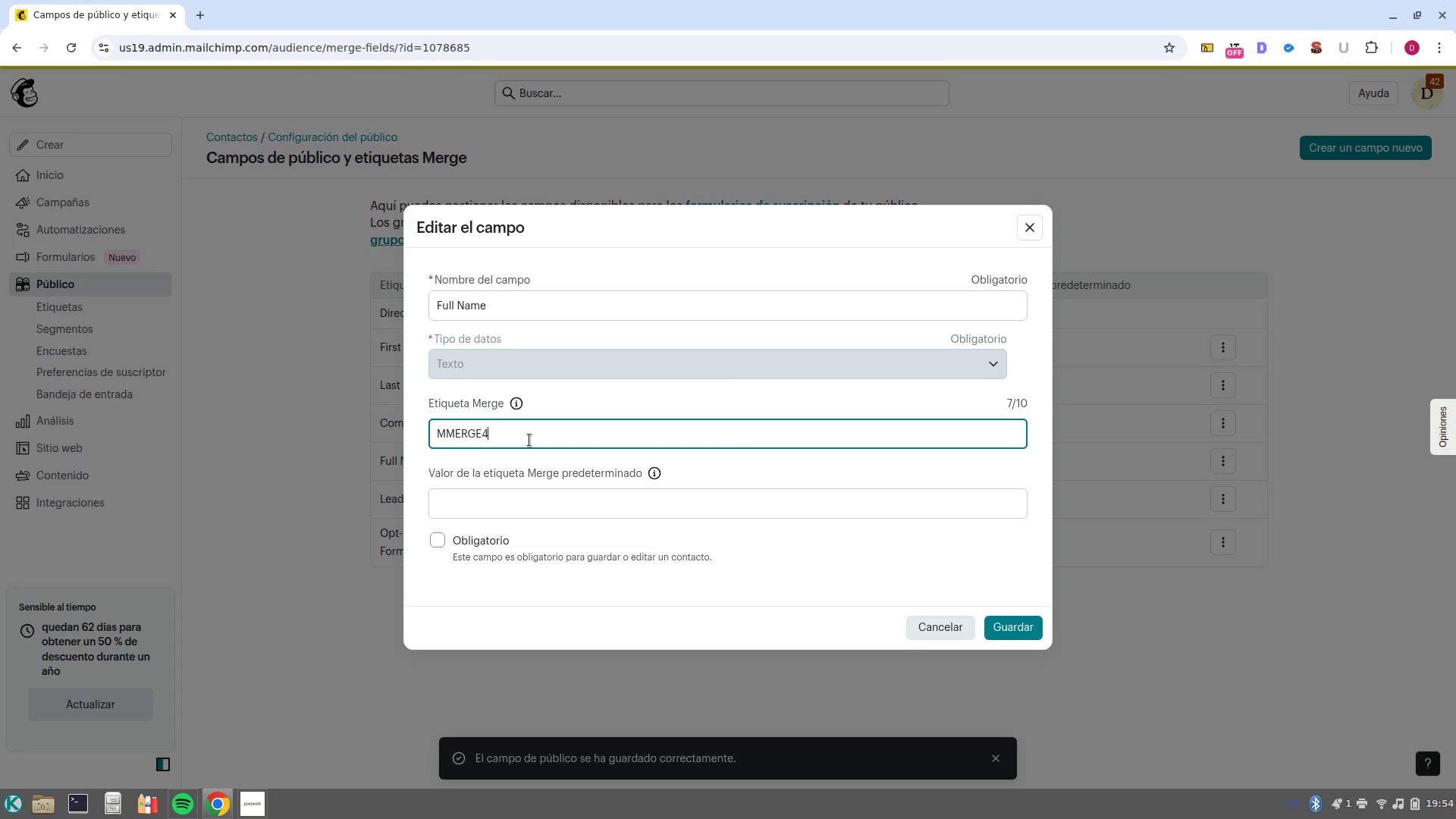 
left_click([529, 440])
 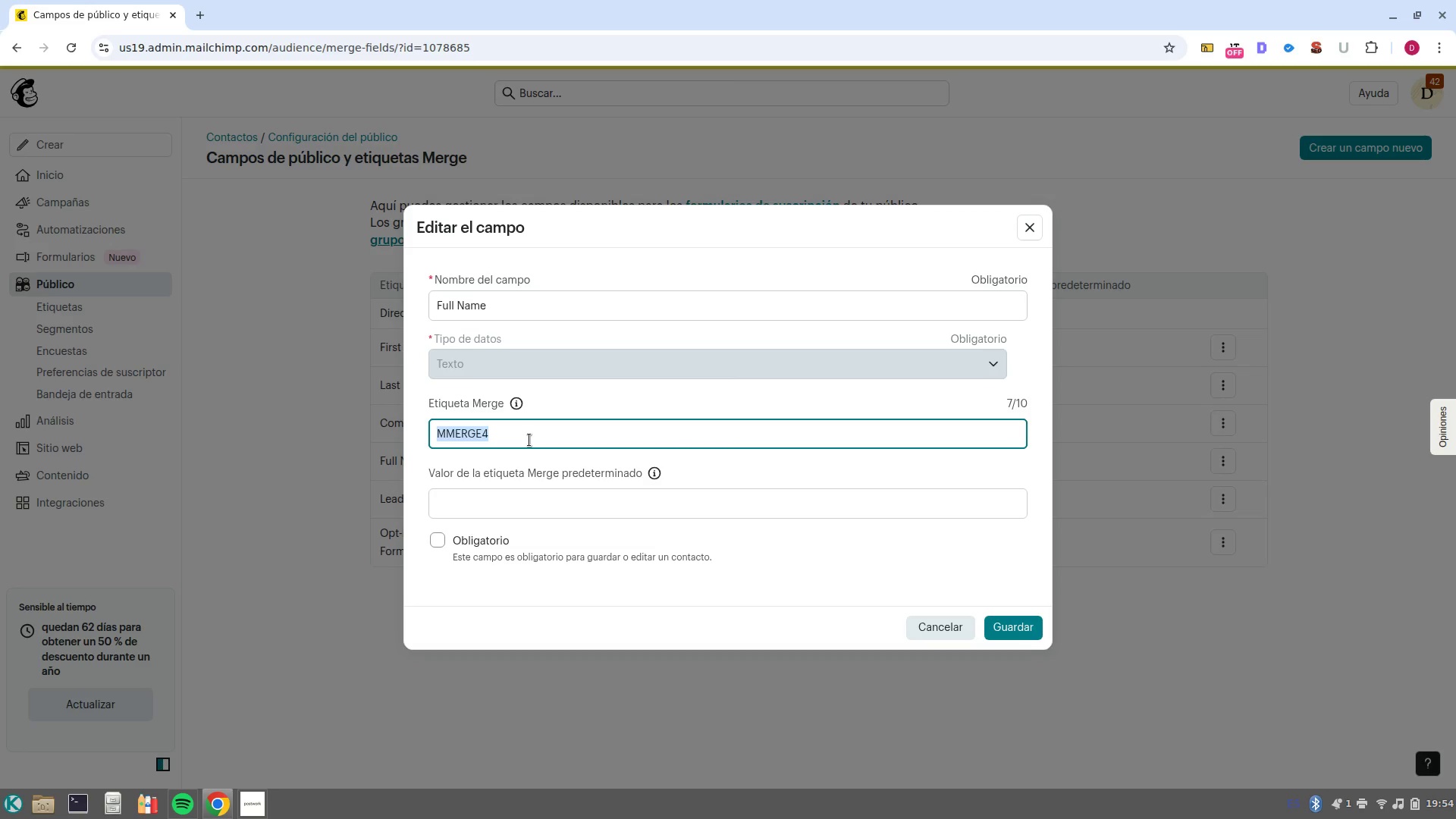 
type(fullname)
 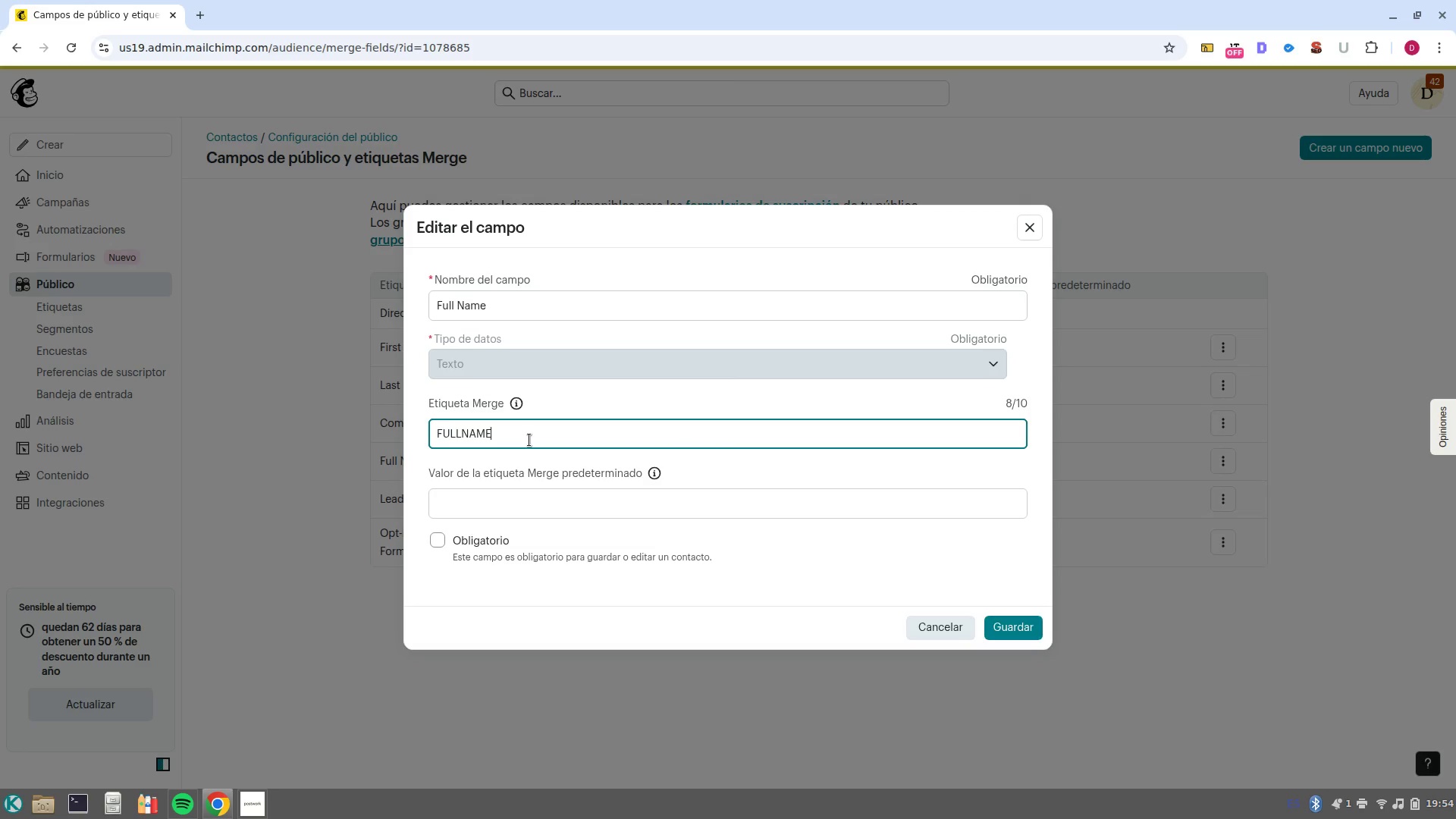 
key(Enter)
 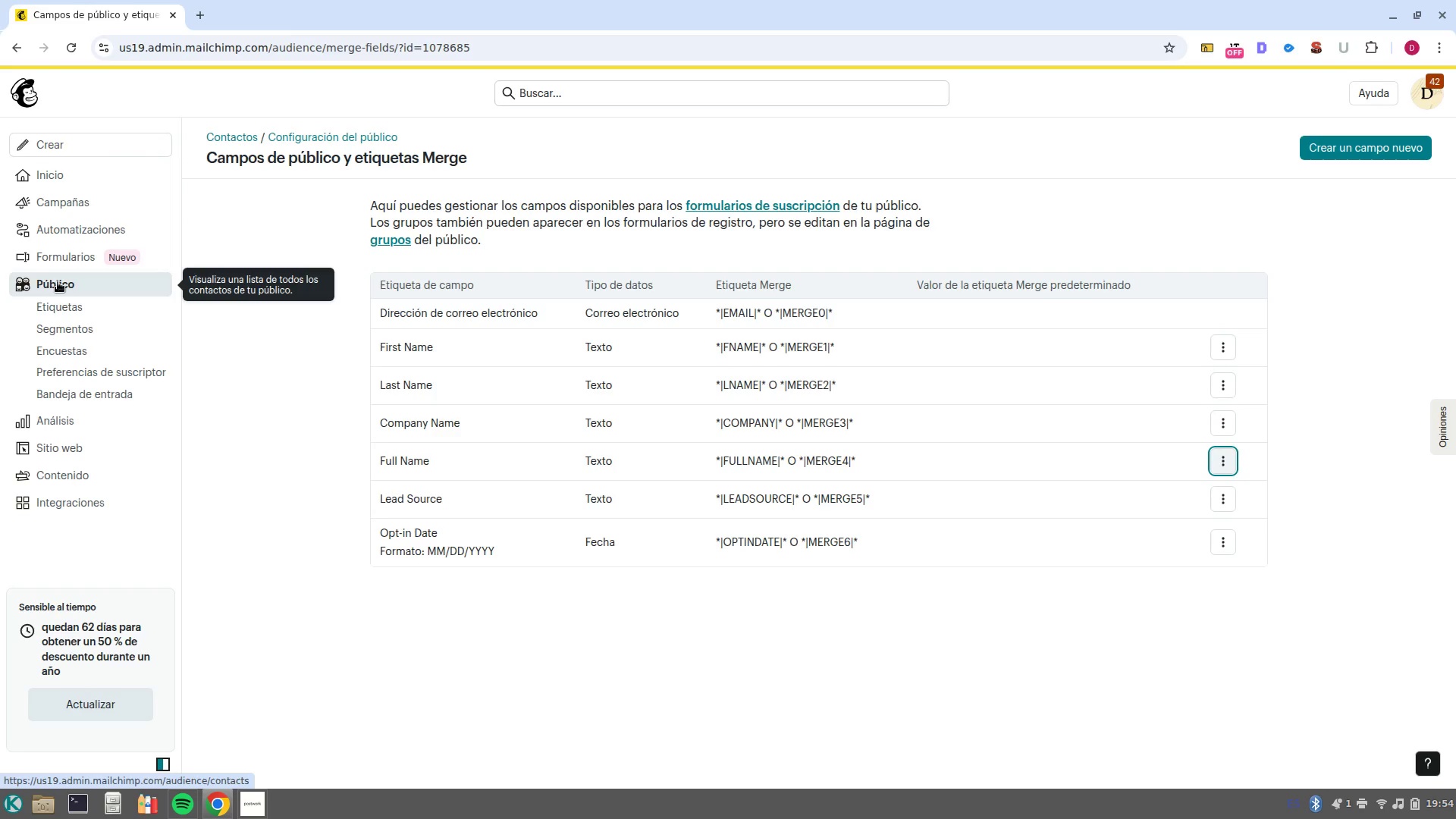 
wait(12.38)
 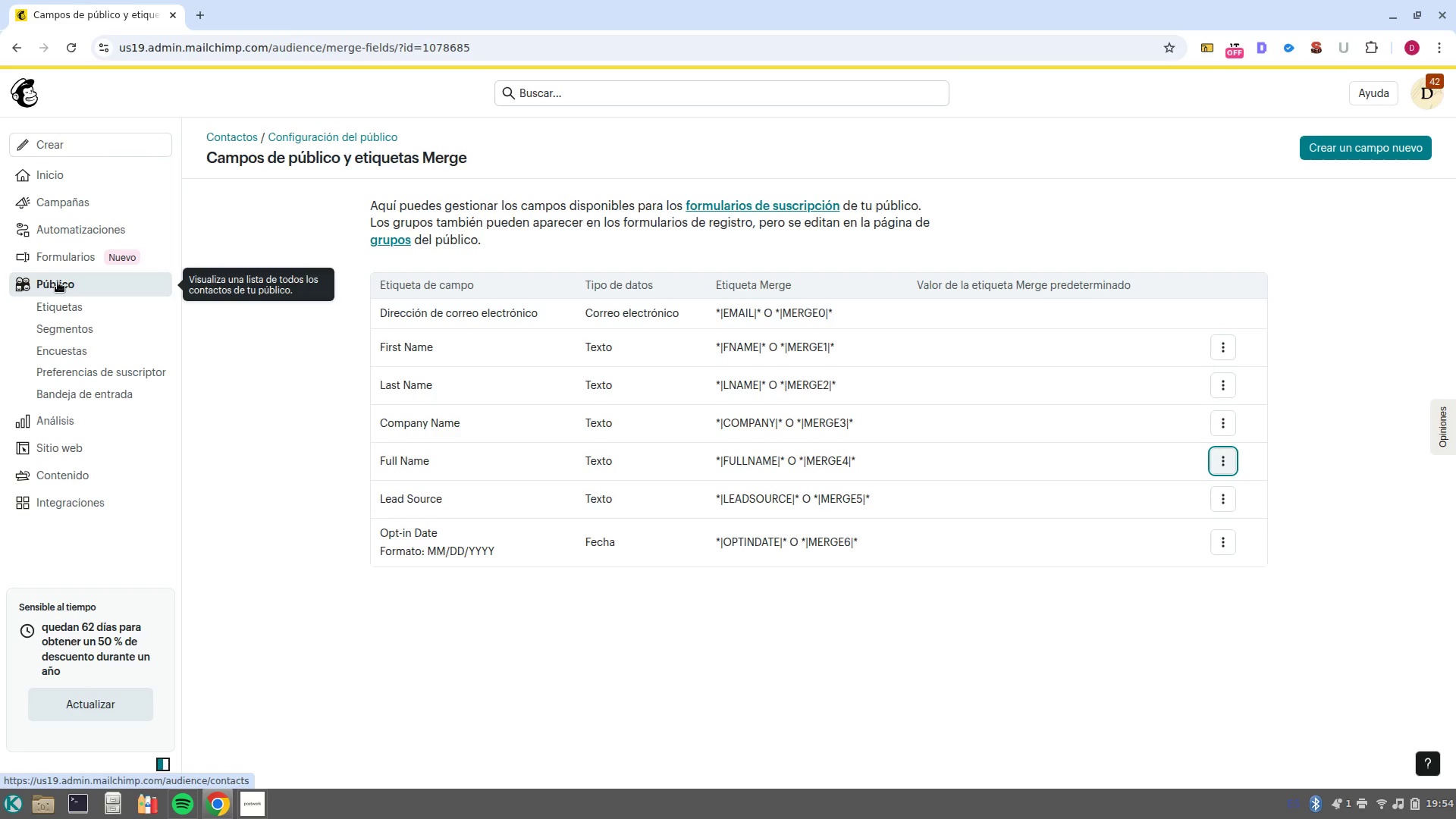 
left_click([263, 728])